 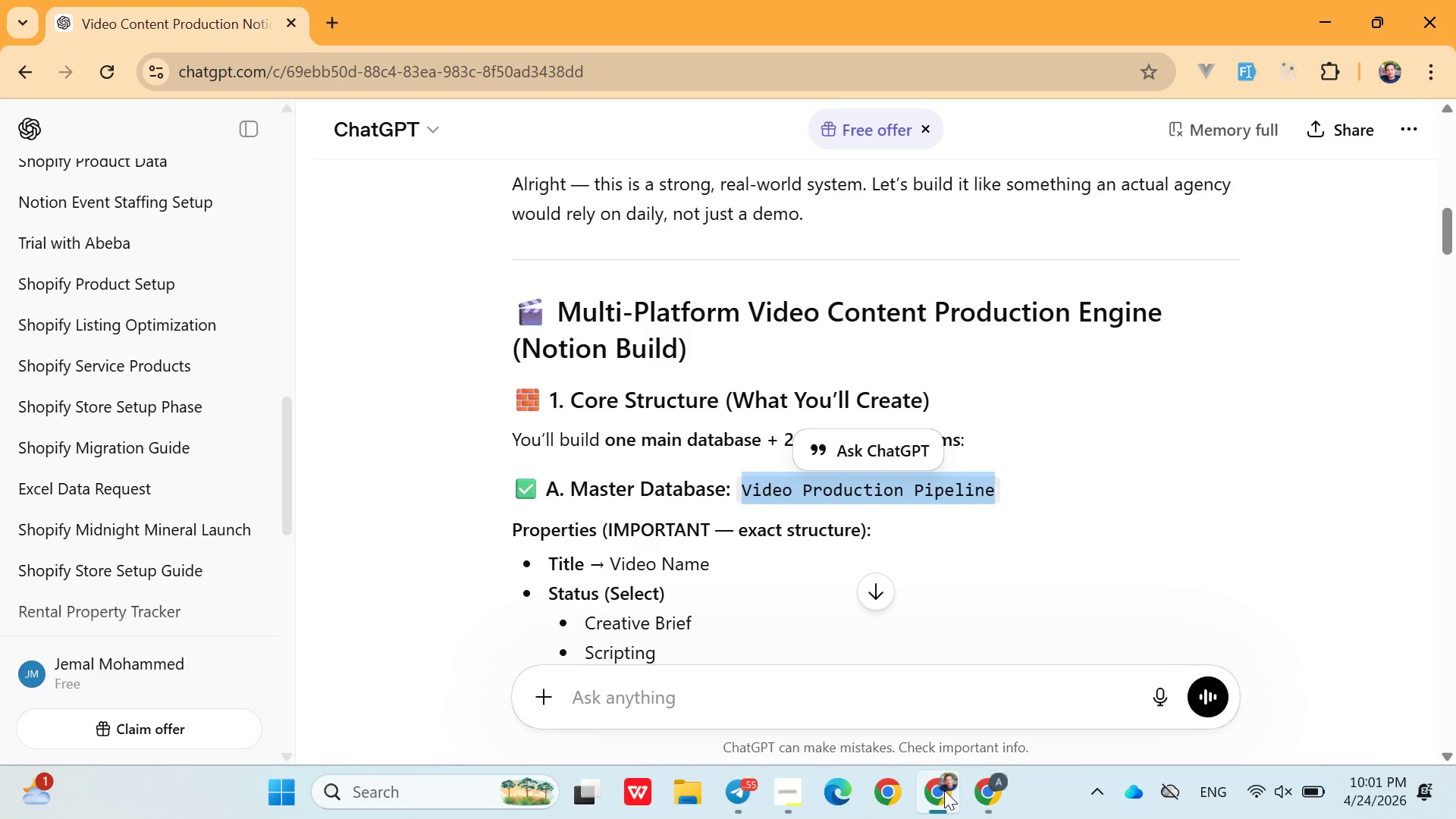 
left_click([944, 790])
 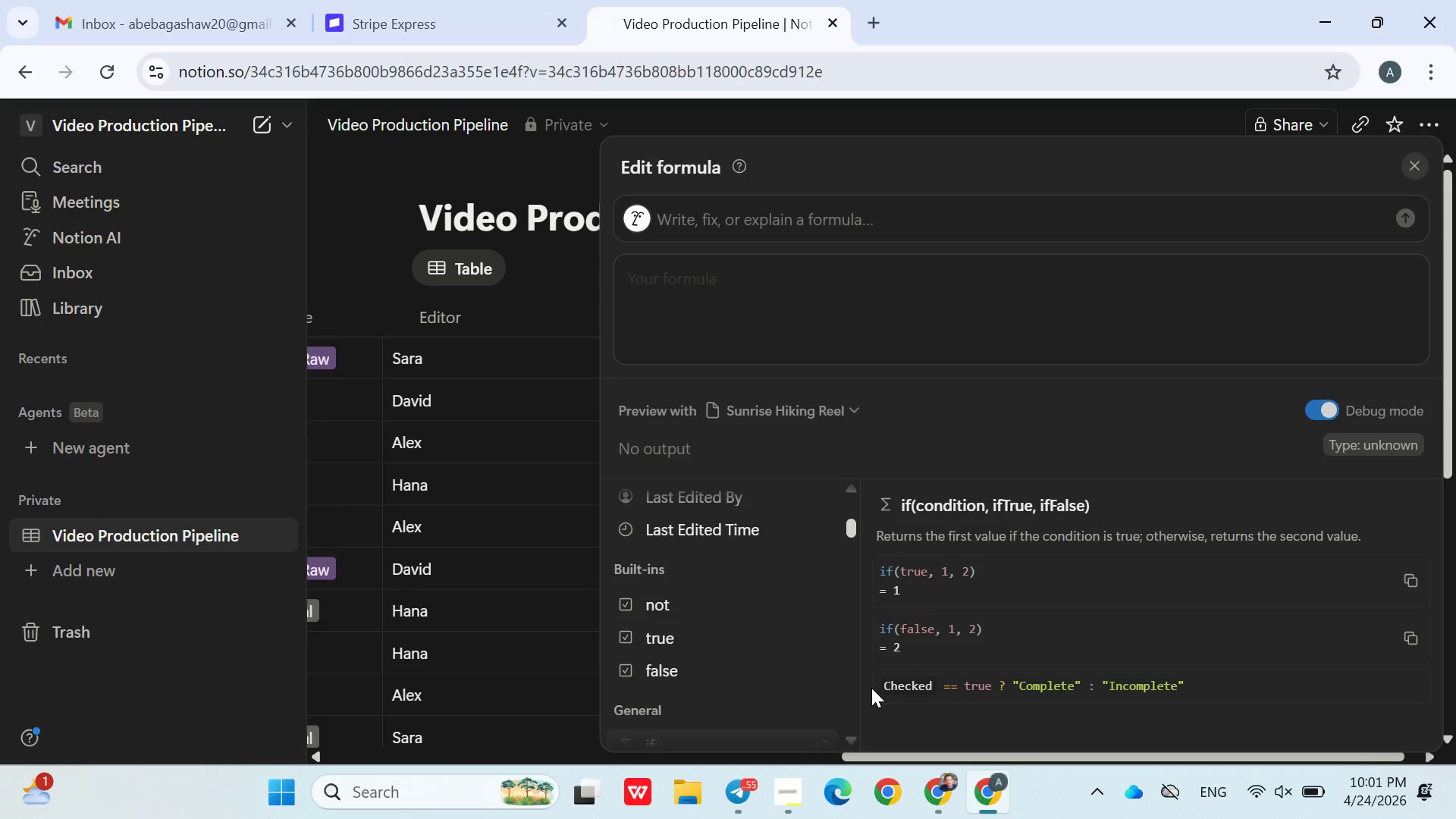 
left_click([748, 785])
 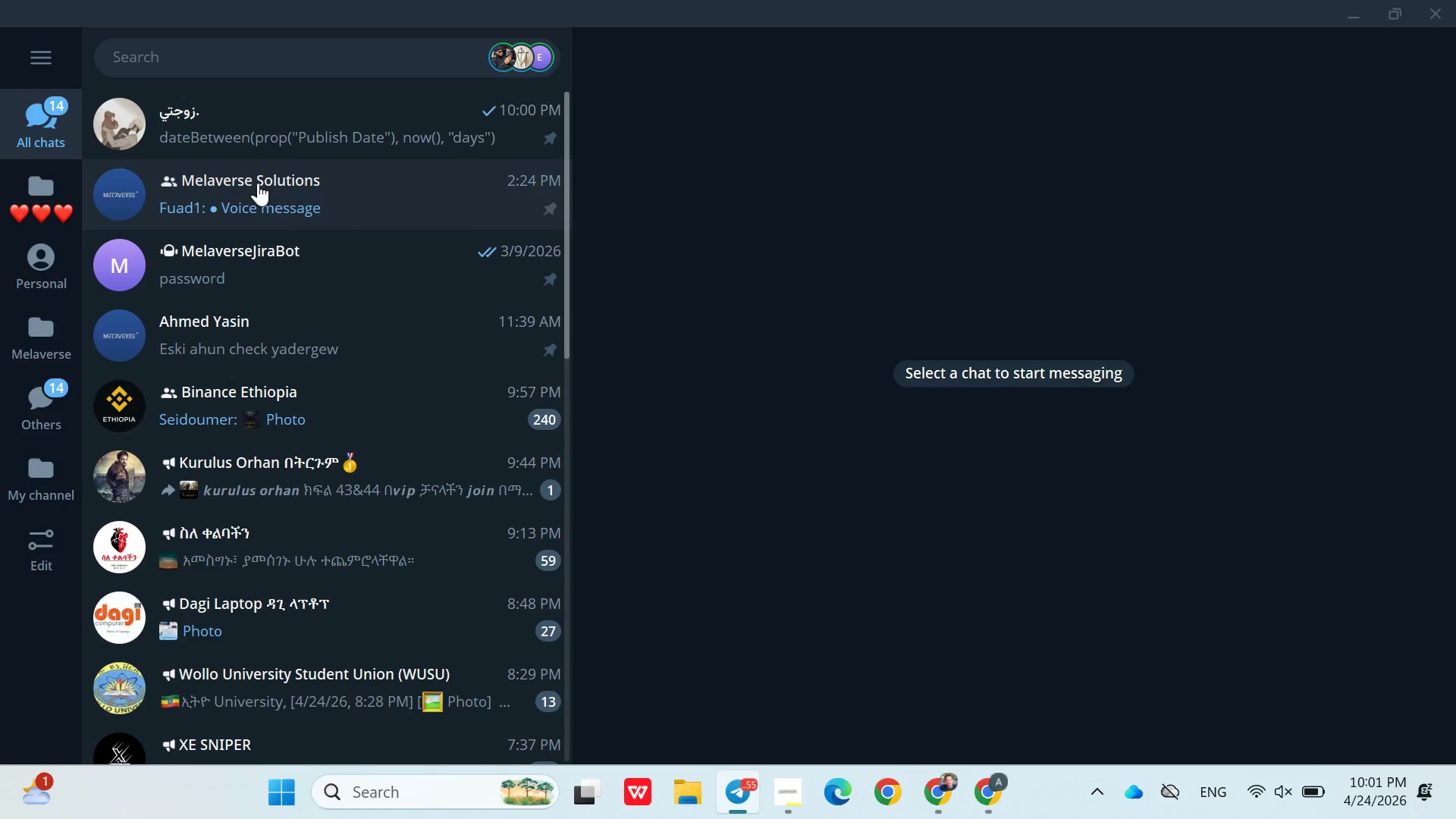 
left_click([238, 134])
 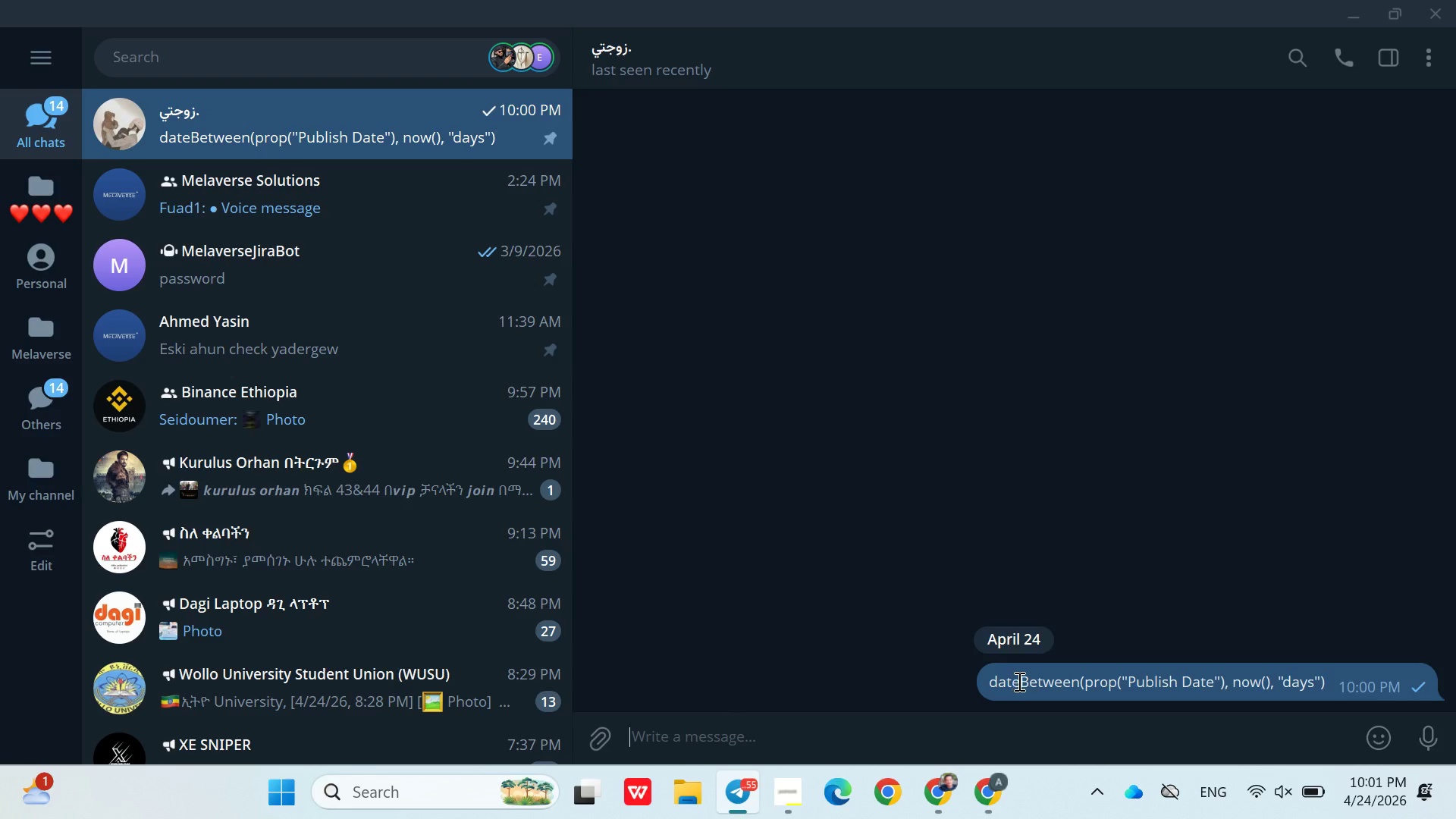 
double_click([1018, 681])
 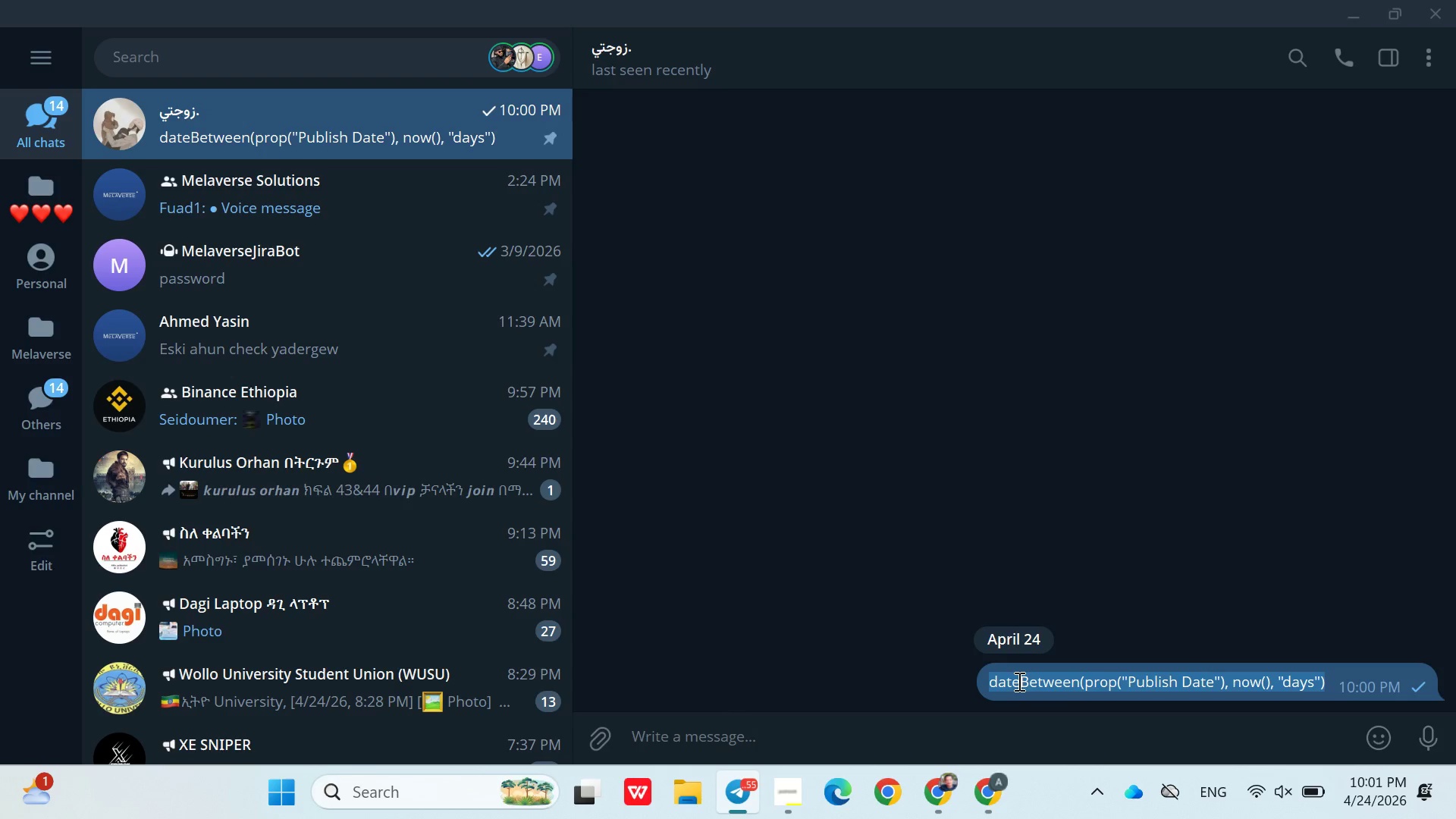 
triple_click([1018, 681])
 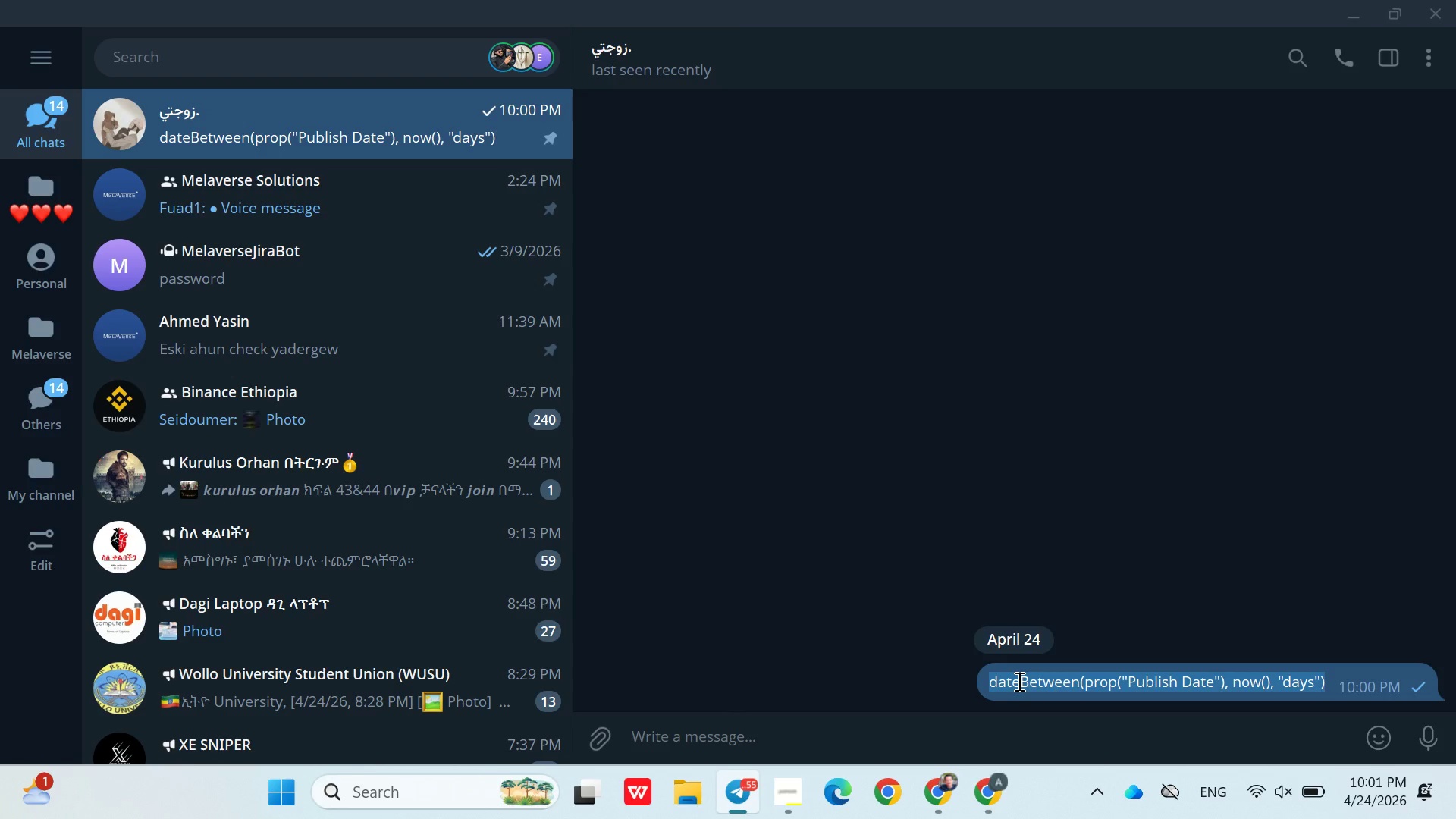 
key(Control+ControlLeft)
 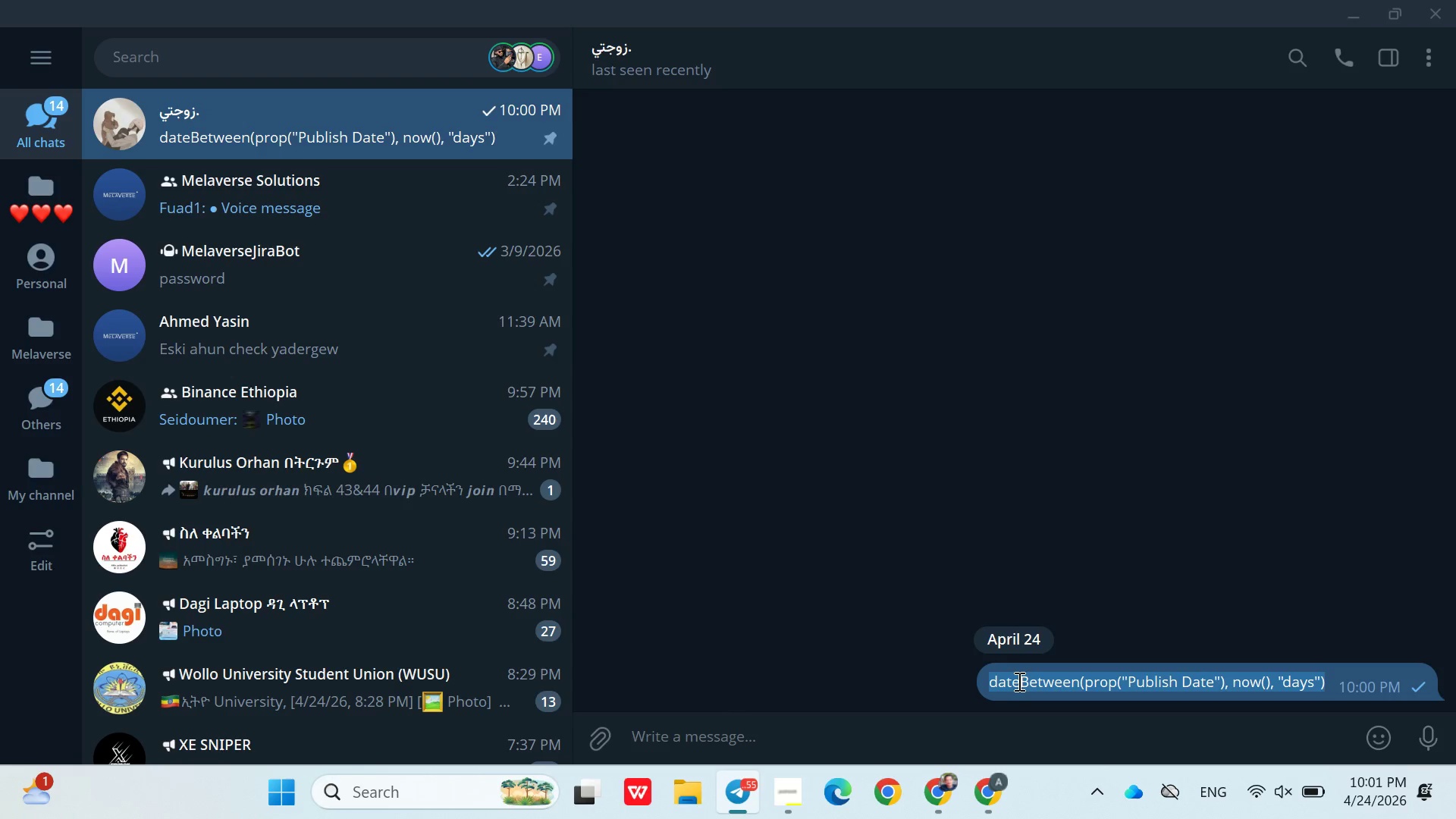 
key(Control+C)
 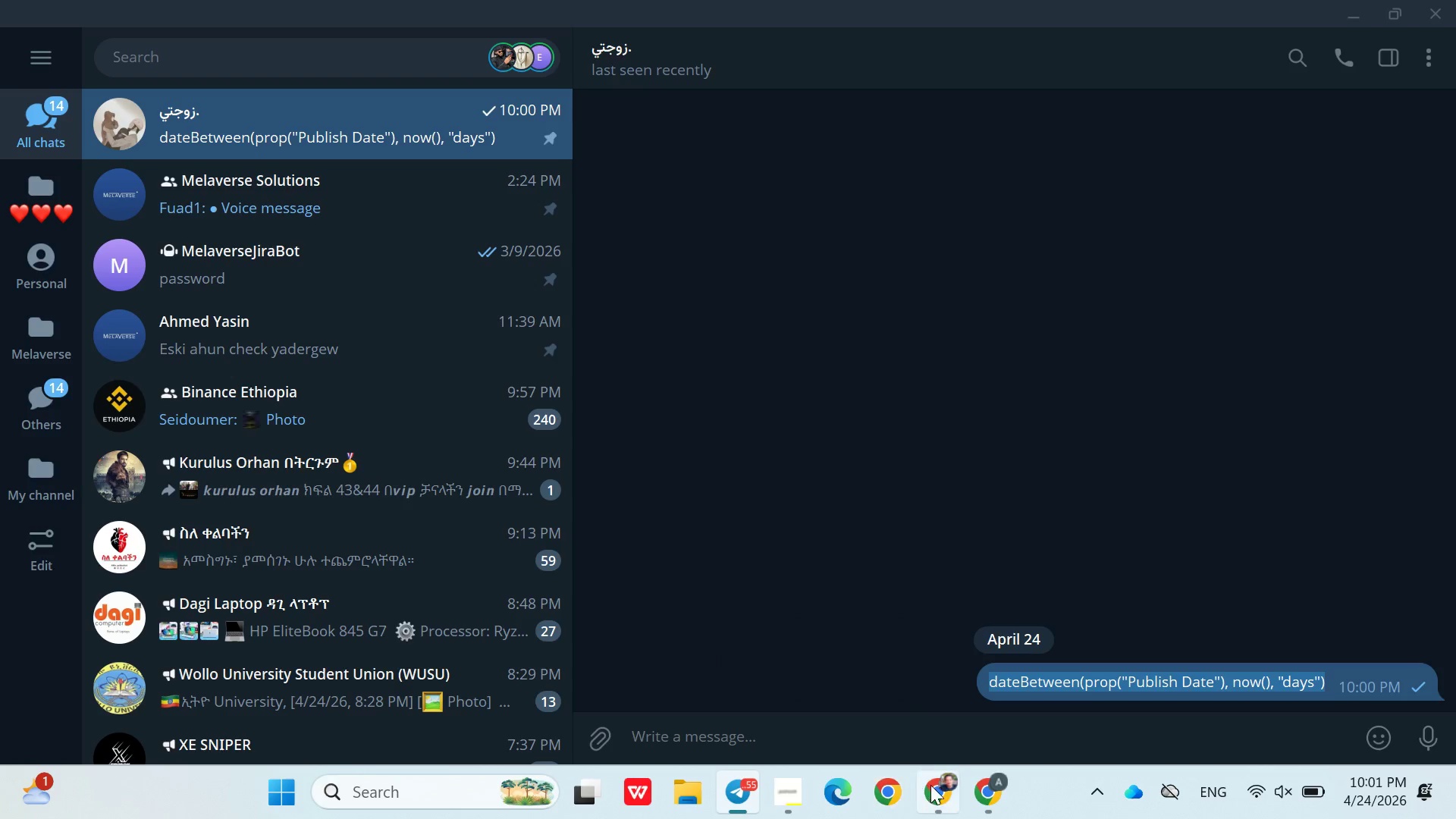 
left_click([956, 788])
 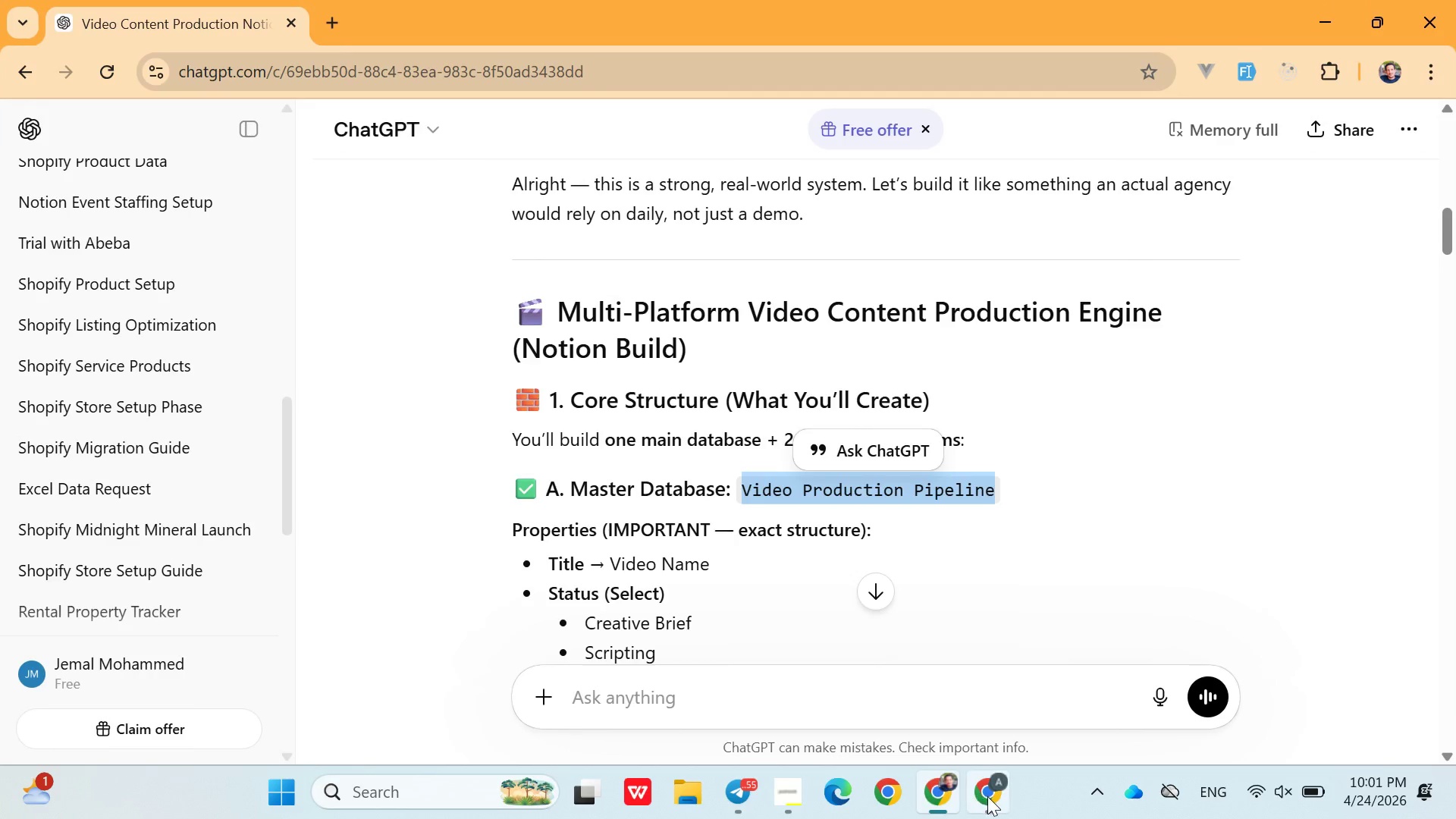 
left_click([987, 796])
 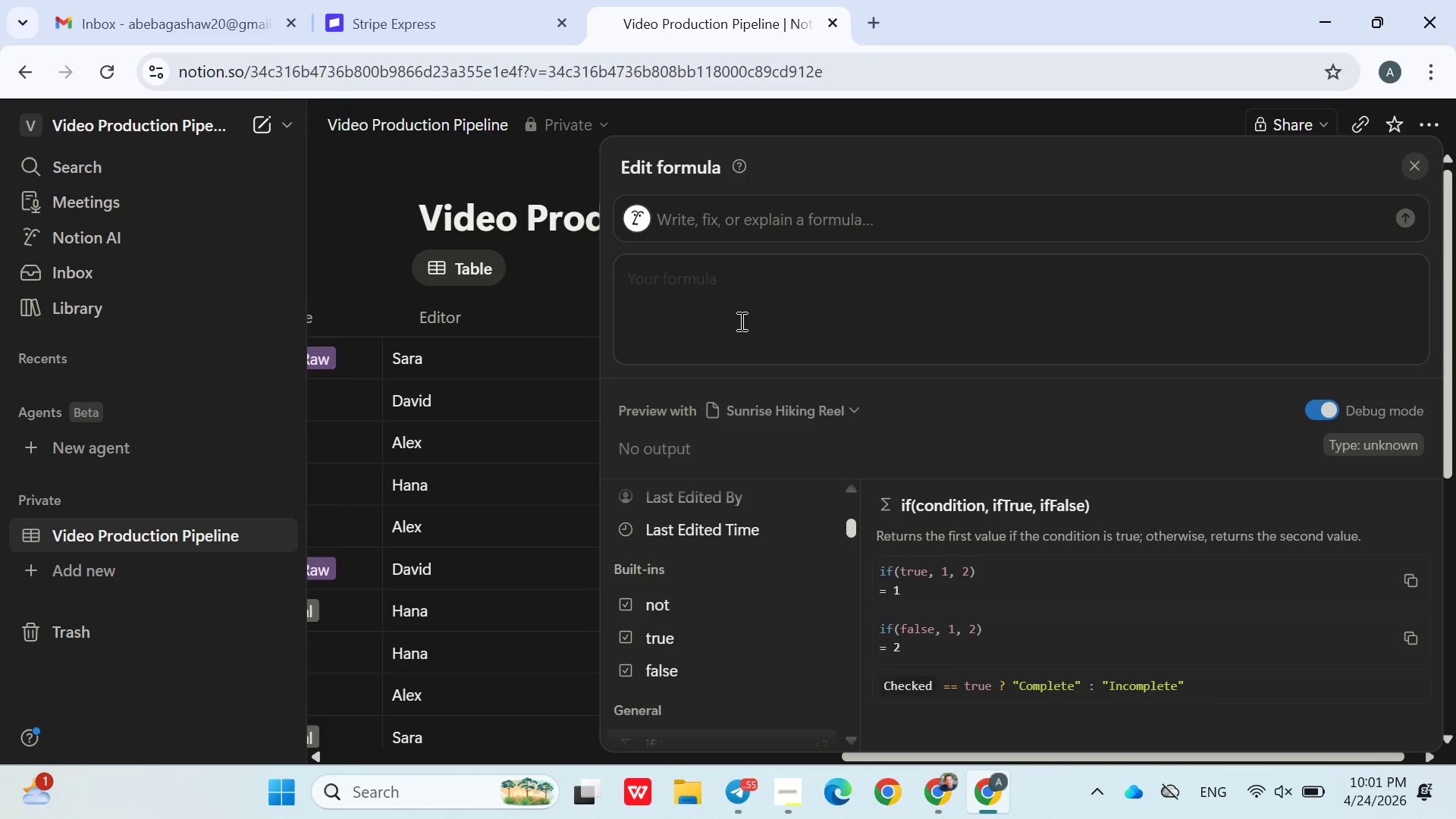 
left_click([740, 321])
 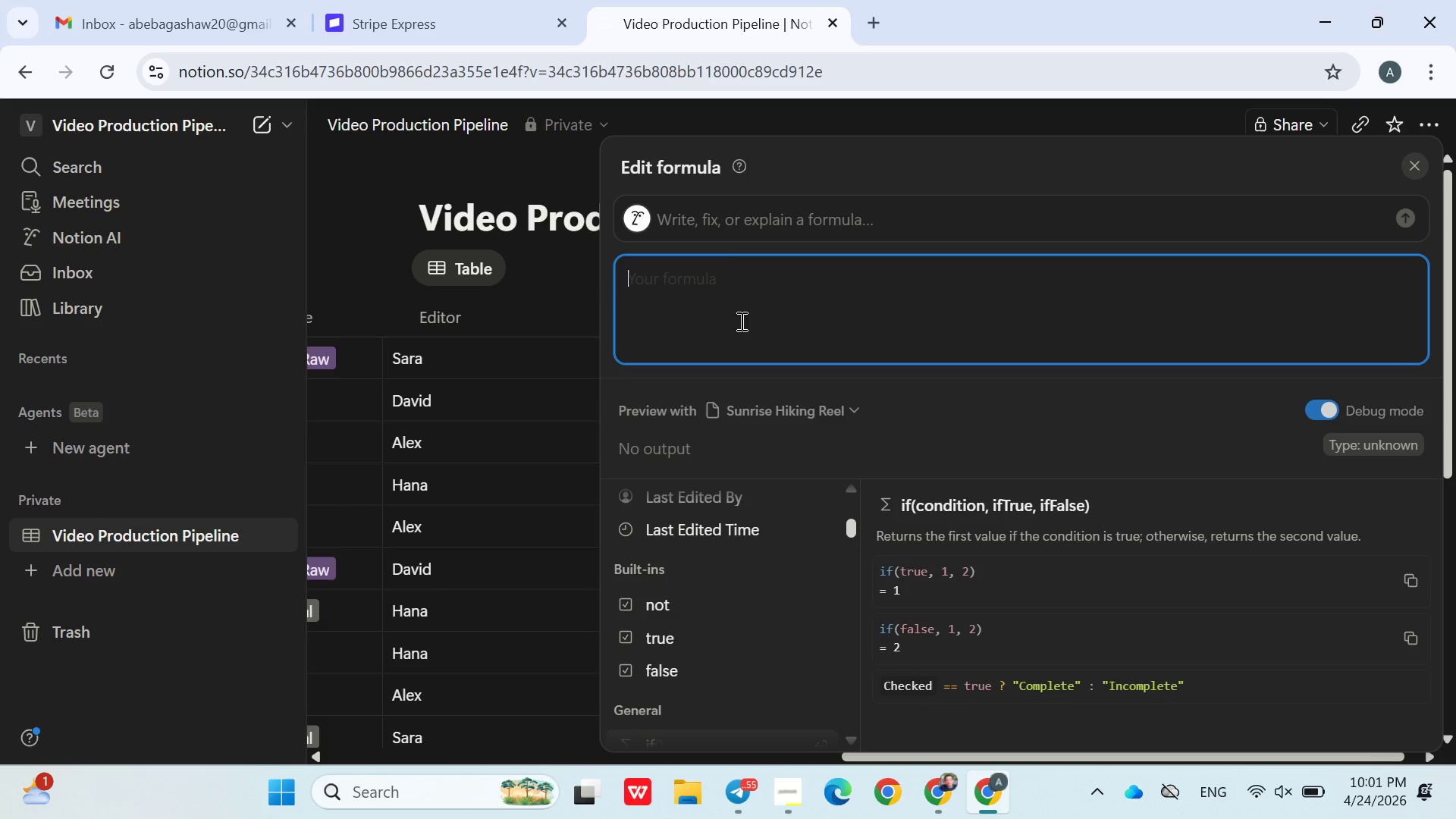 
key(Control+V)
 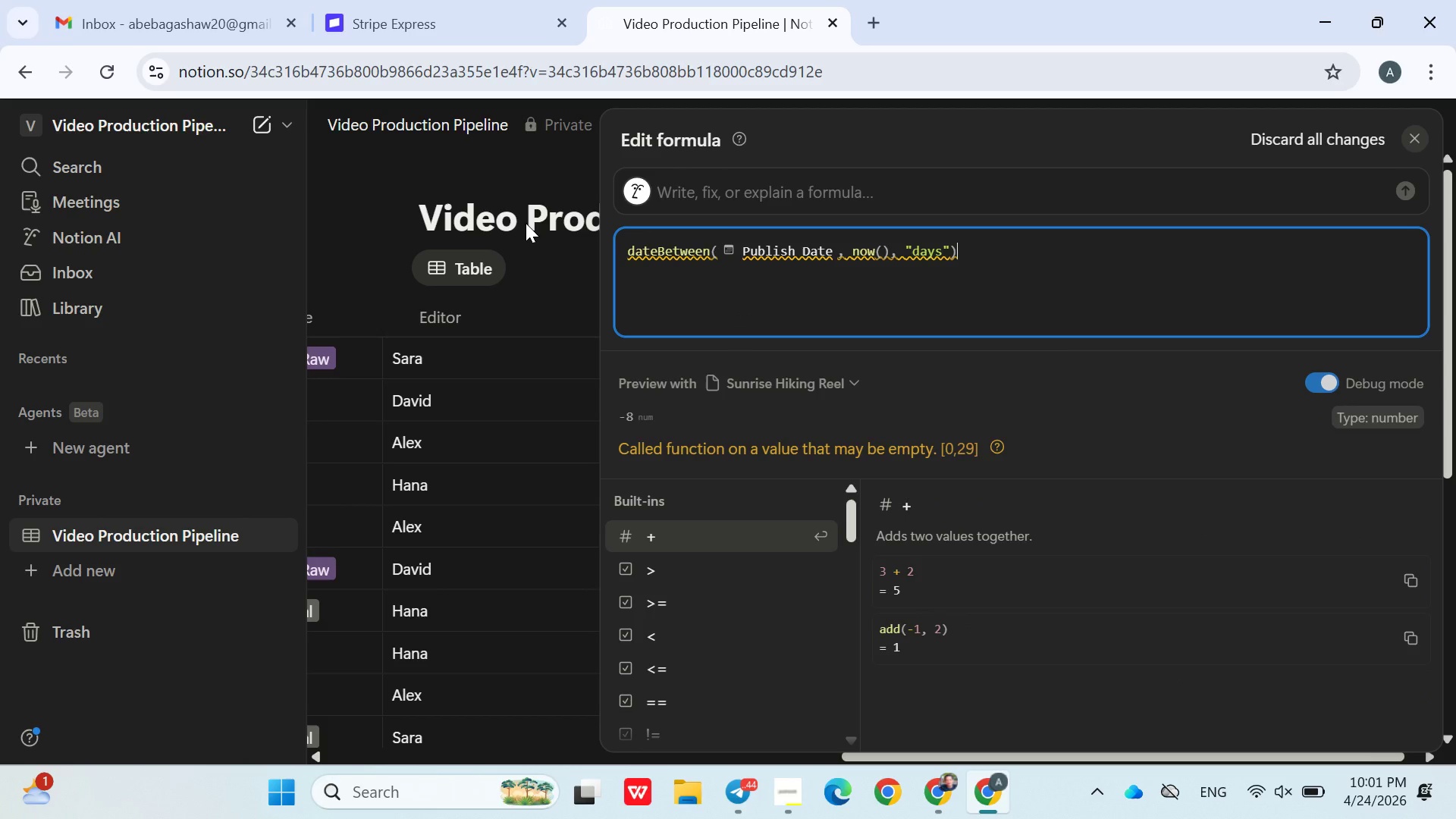 
left_click([411, 199])
 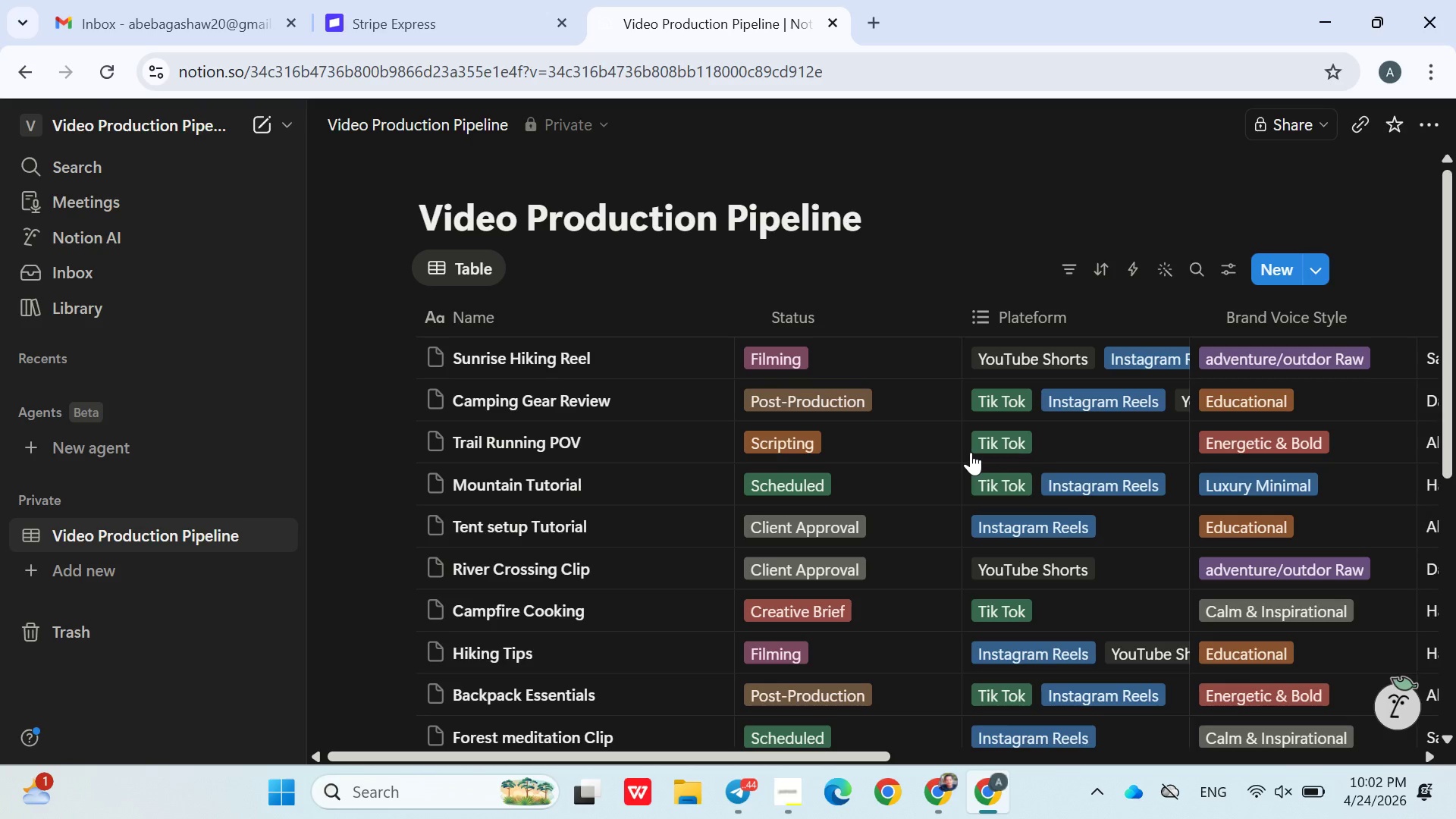 
wait(28.0)
 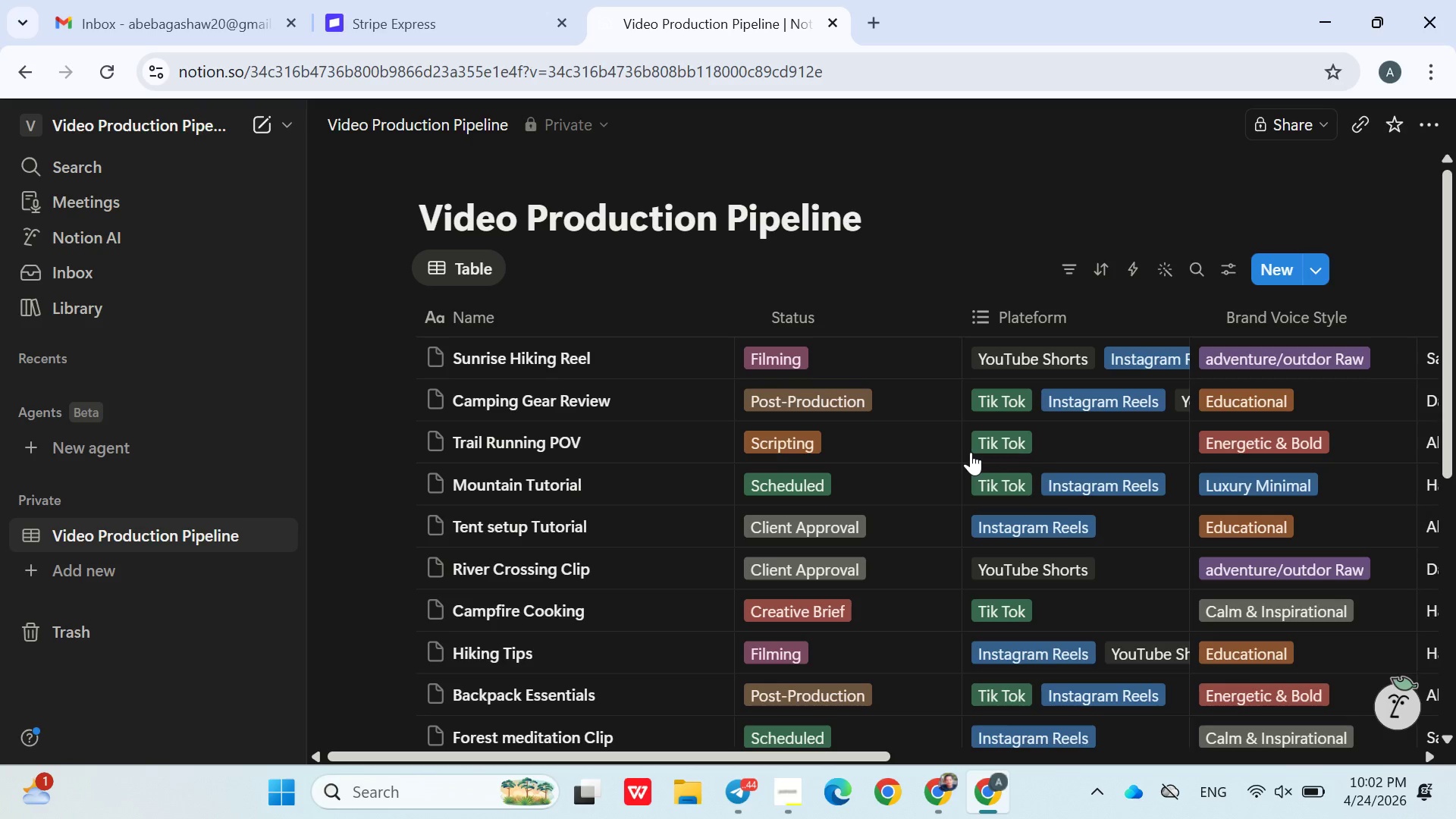 
left_click([941, 247])
 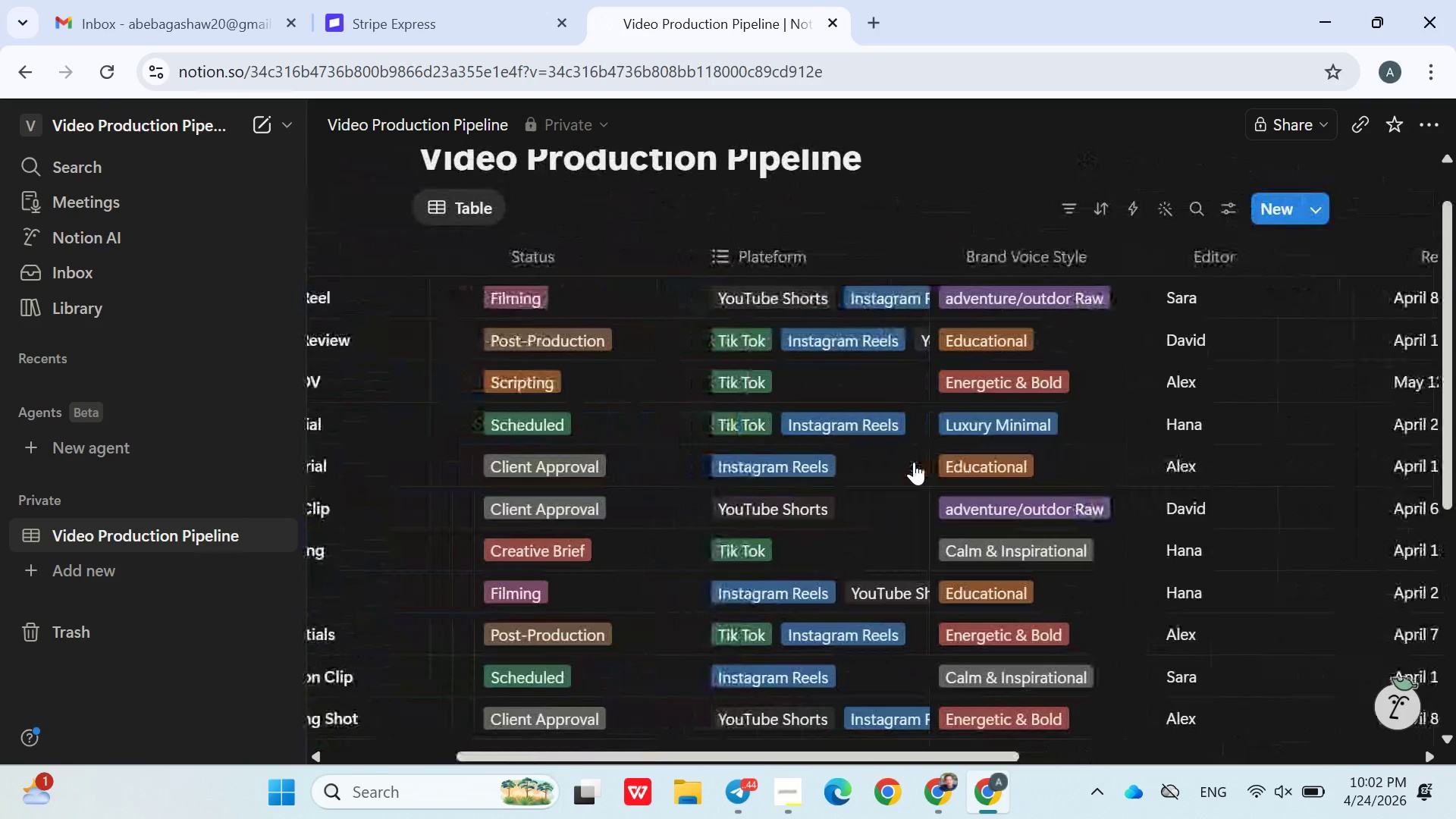 
wait(17.96)
 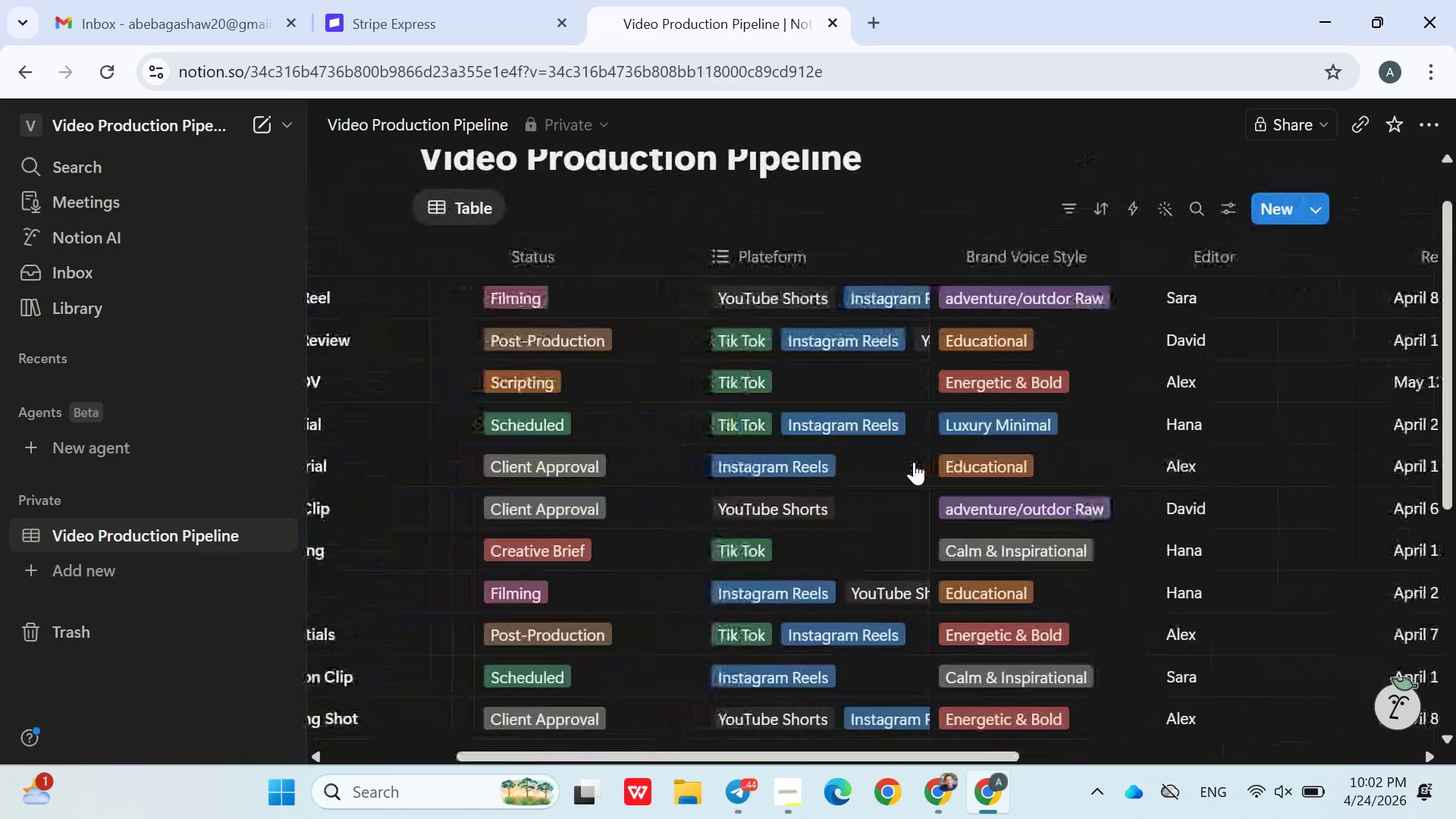 
mouse_move([509, 439])
 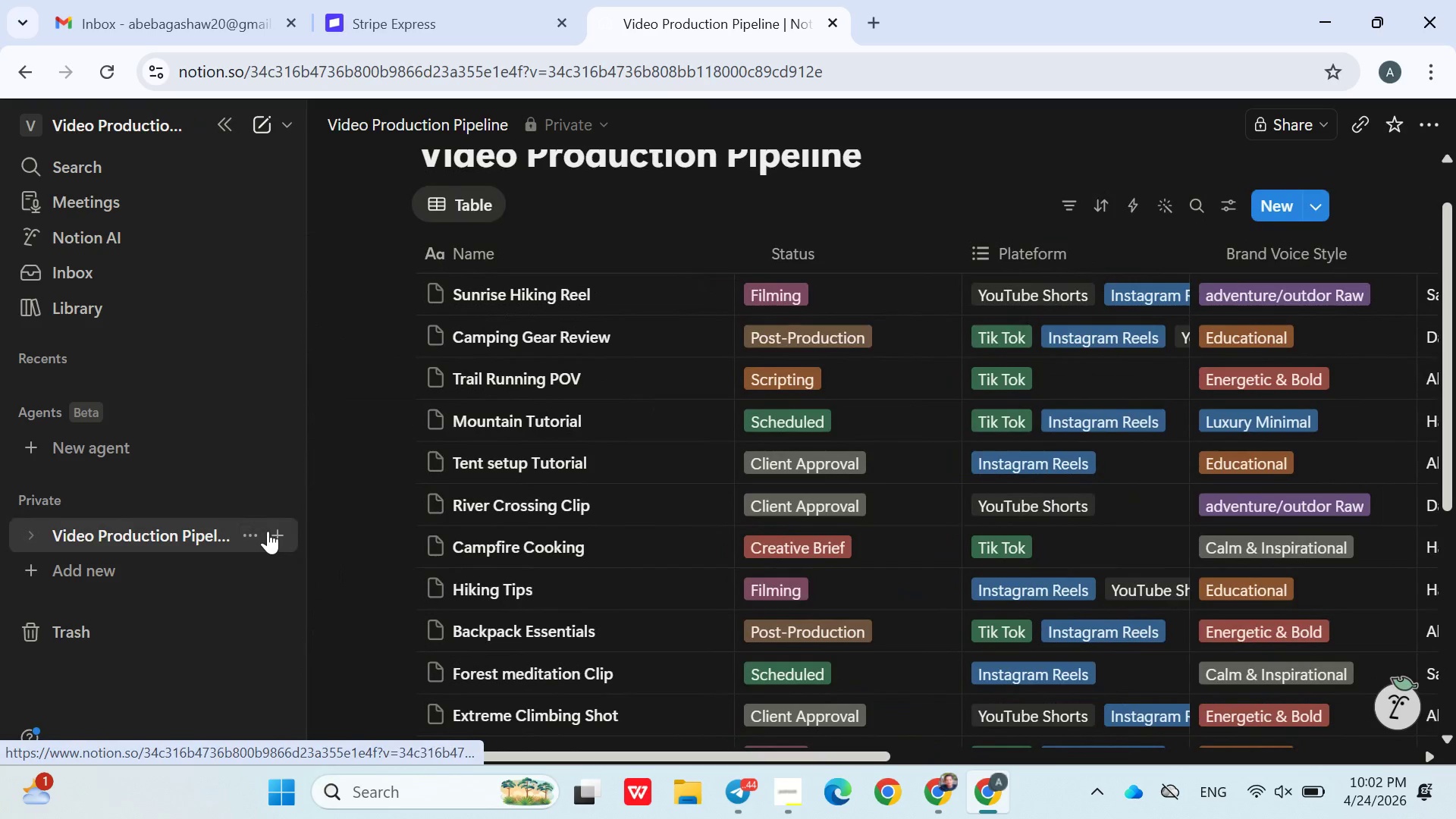 
left_click([275, 533])
 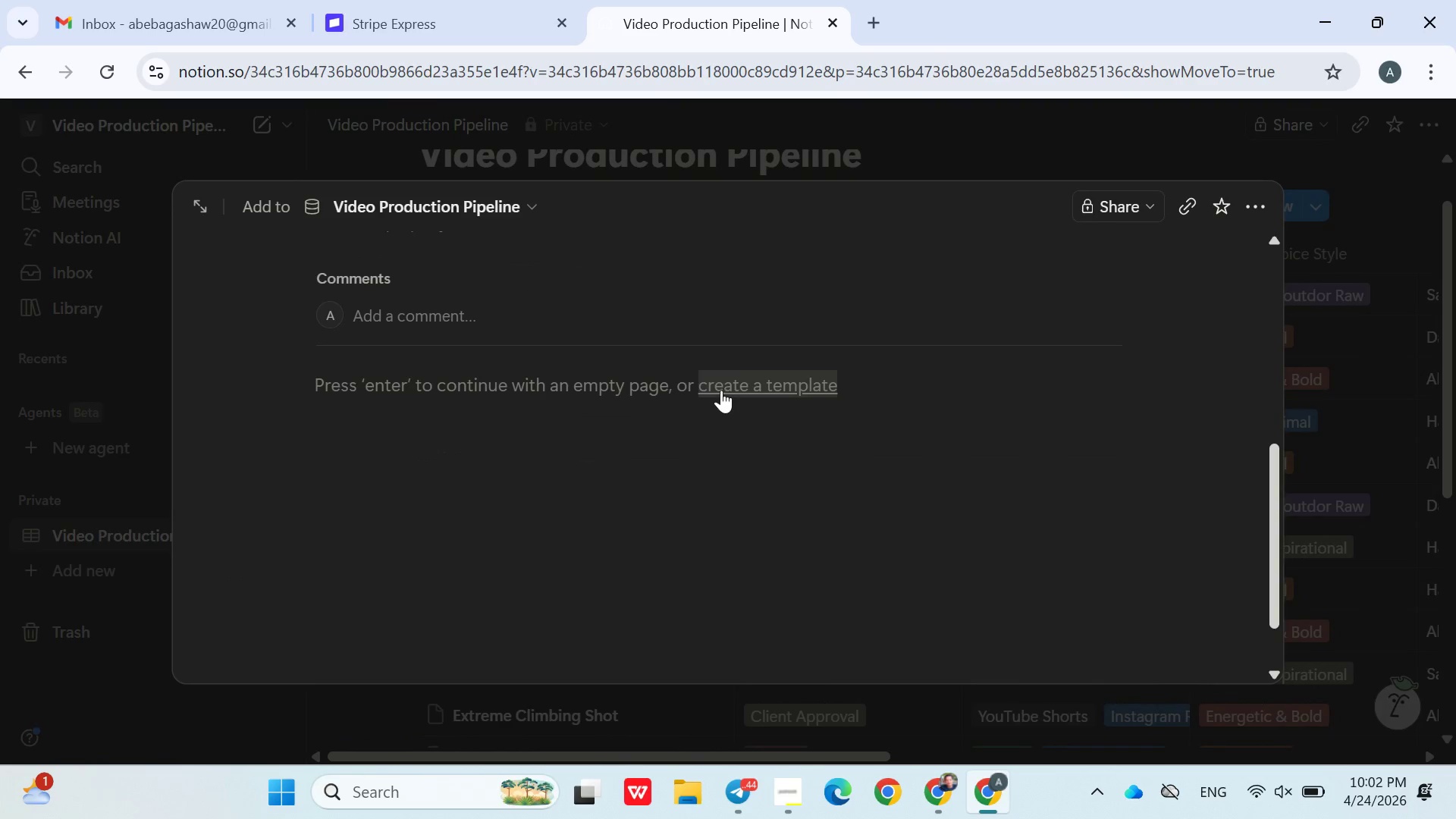 
left_click([721, 390])
 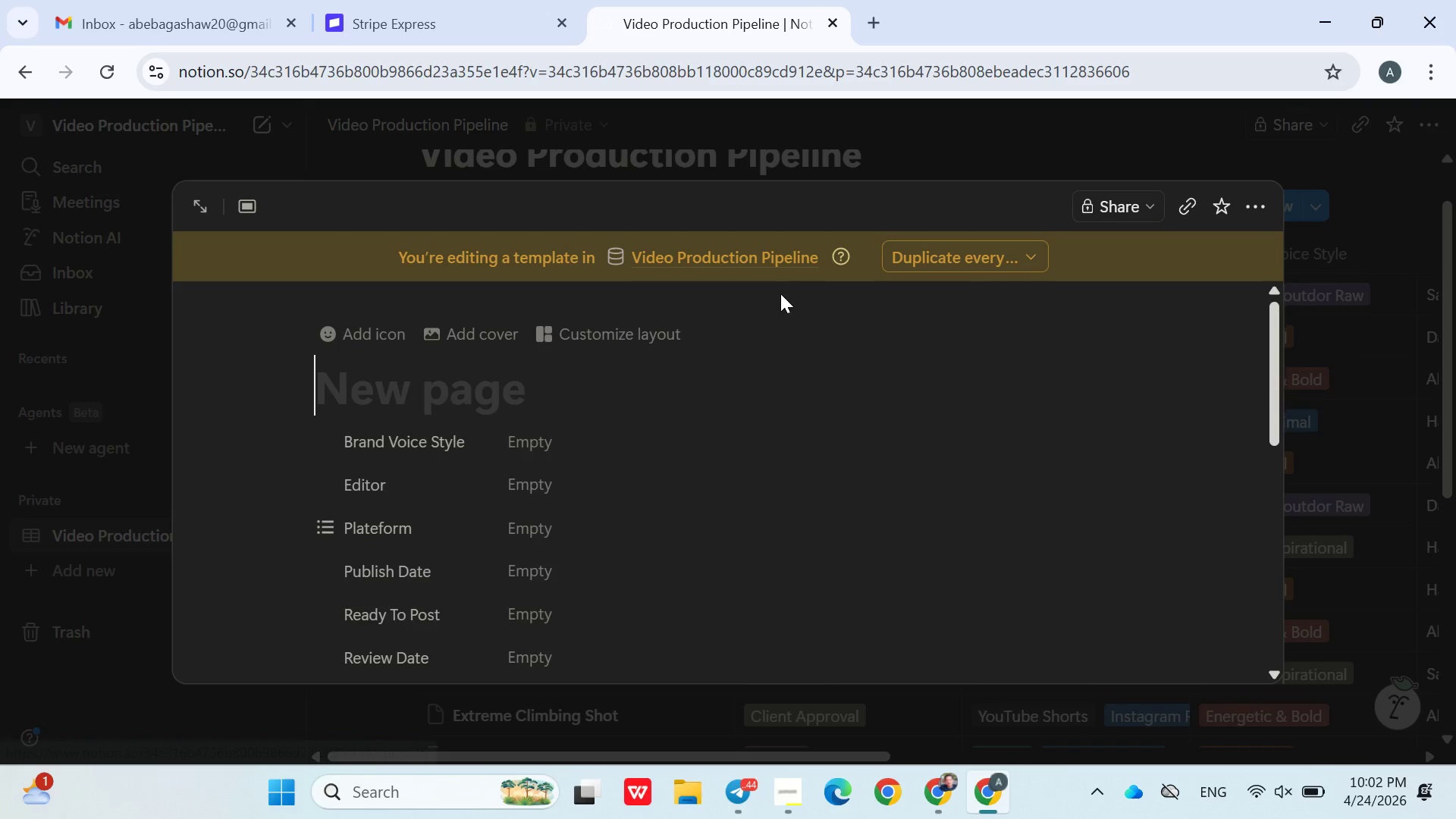 
wait(7.5)
 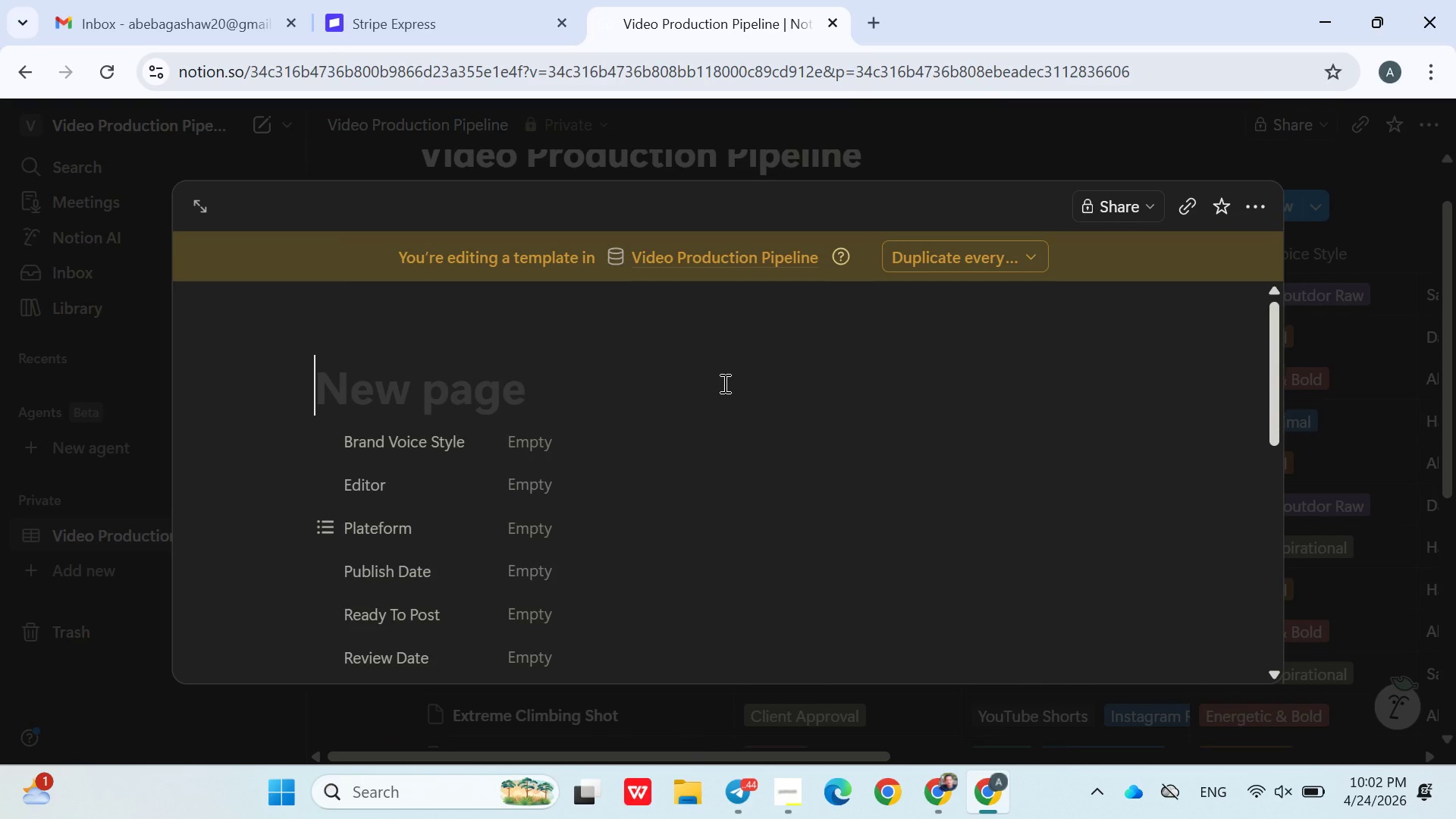 
left_click([1024, 255])
 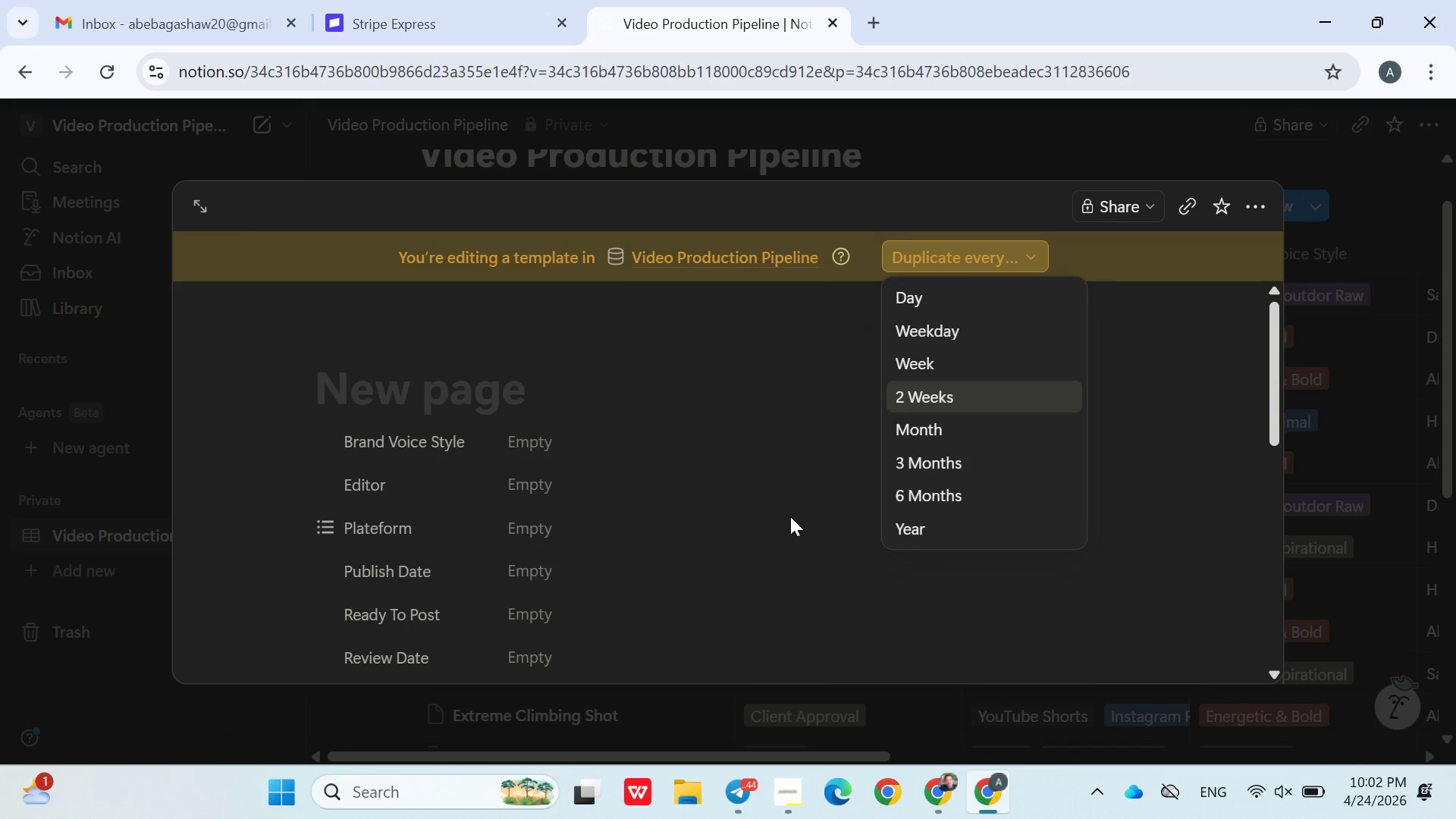 
left_click([787, 516])
 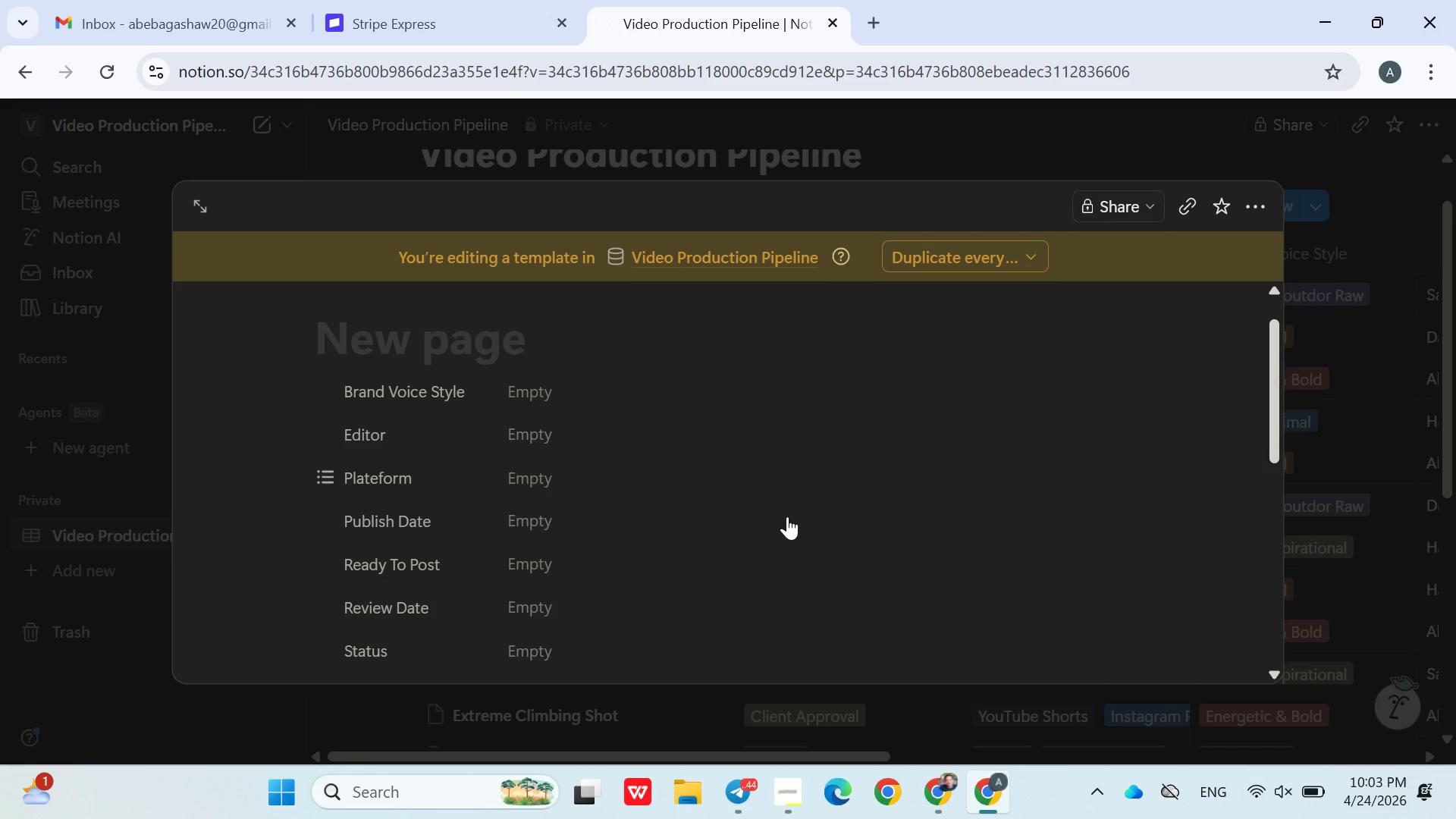 
wait(17.08)
 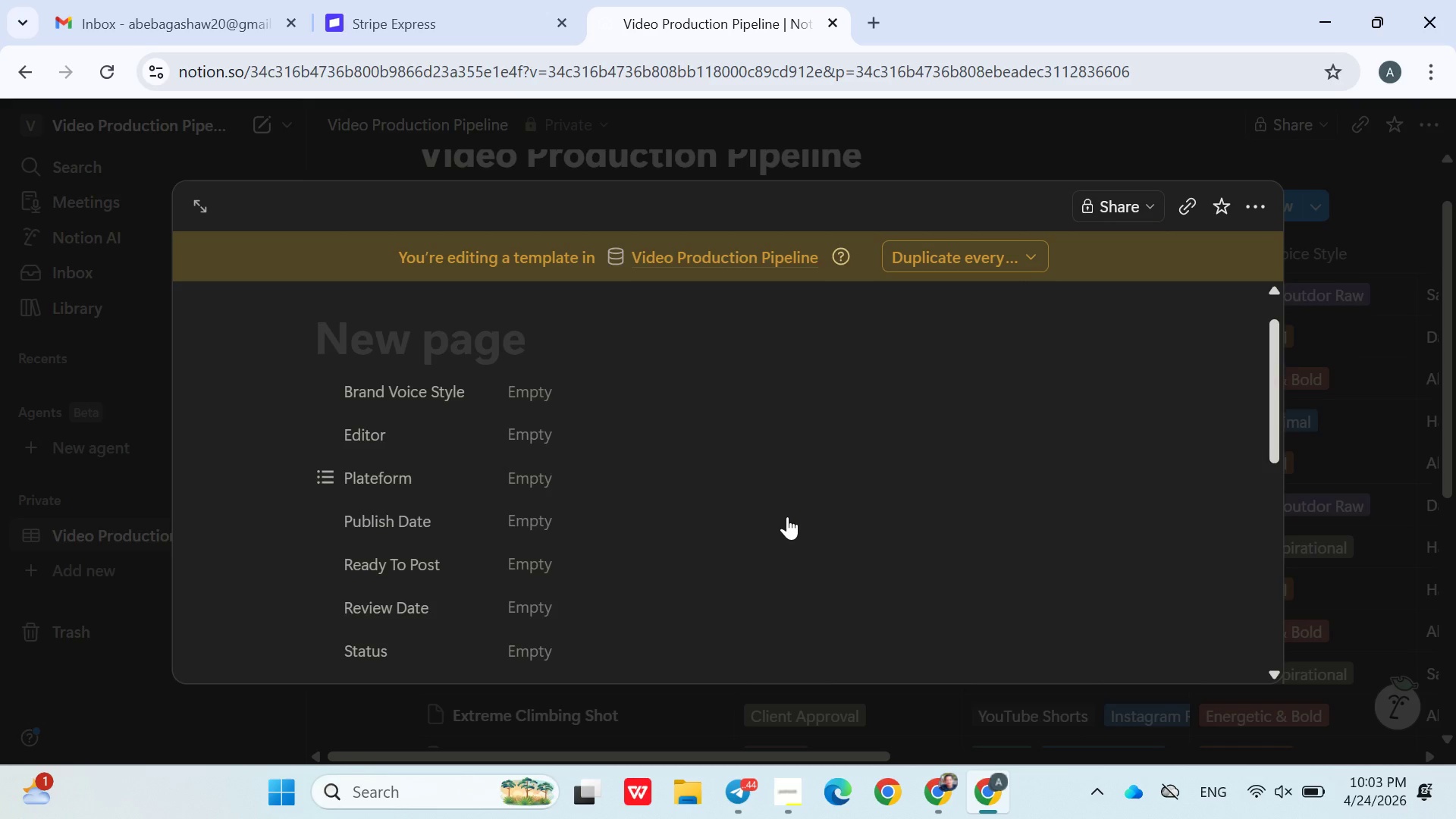 
left_click([467, 396])
 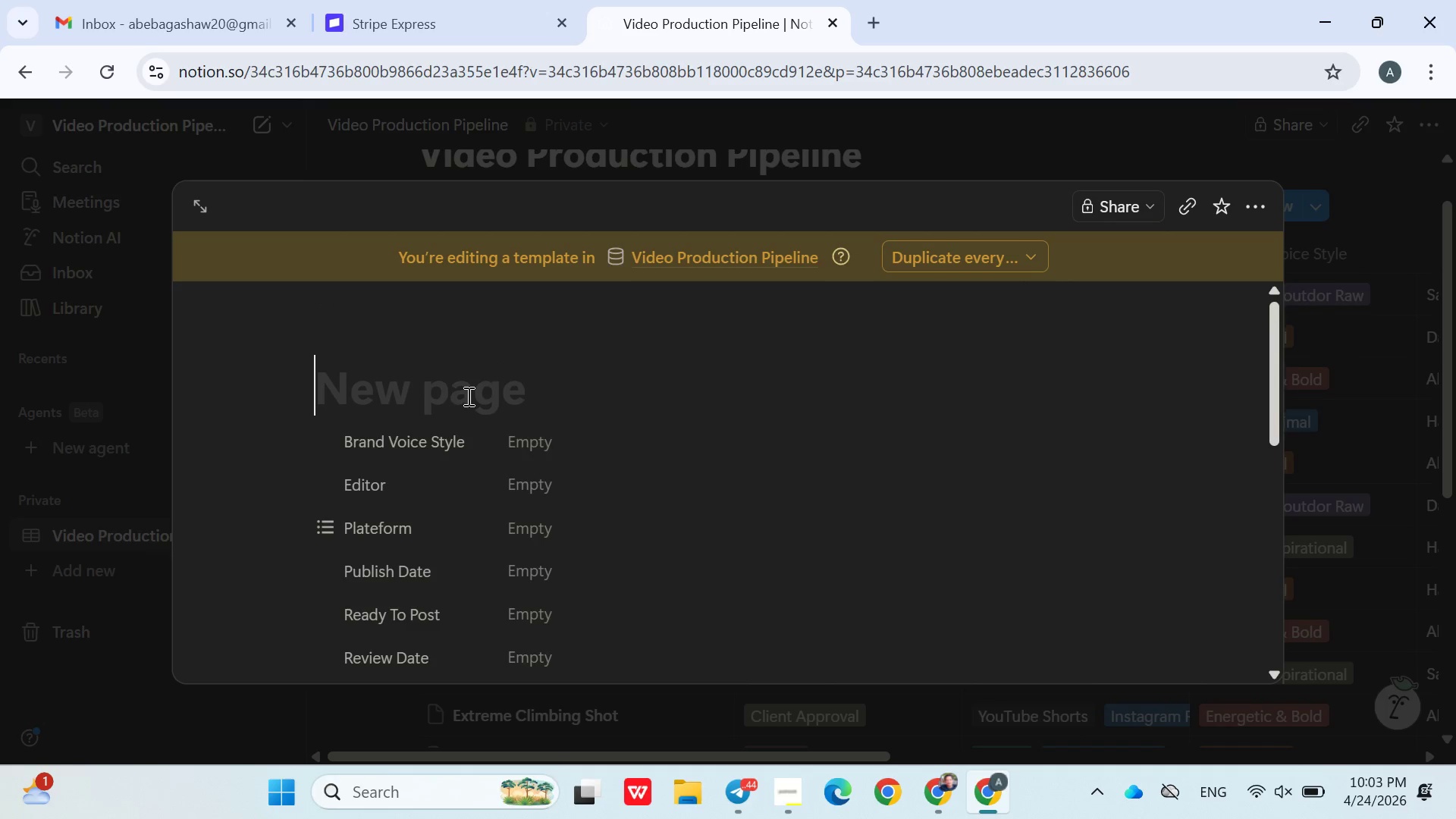 
hold_key(key=ShiftLeft, duration=0.34)
 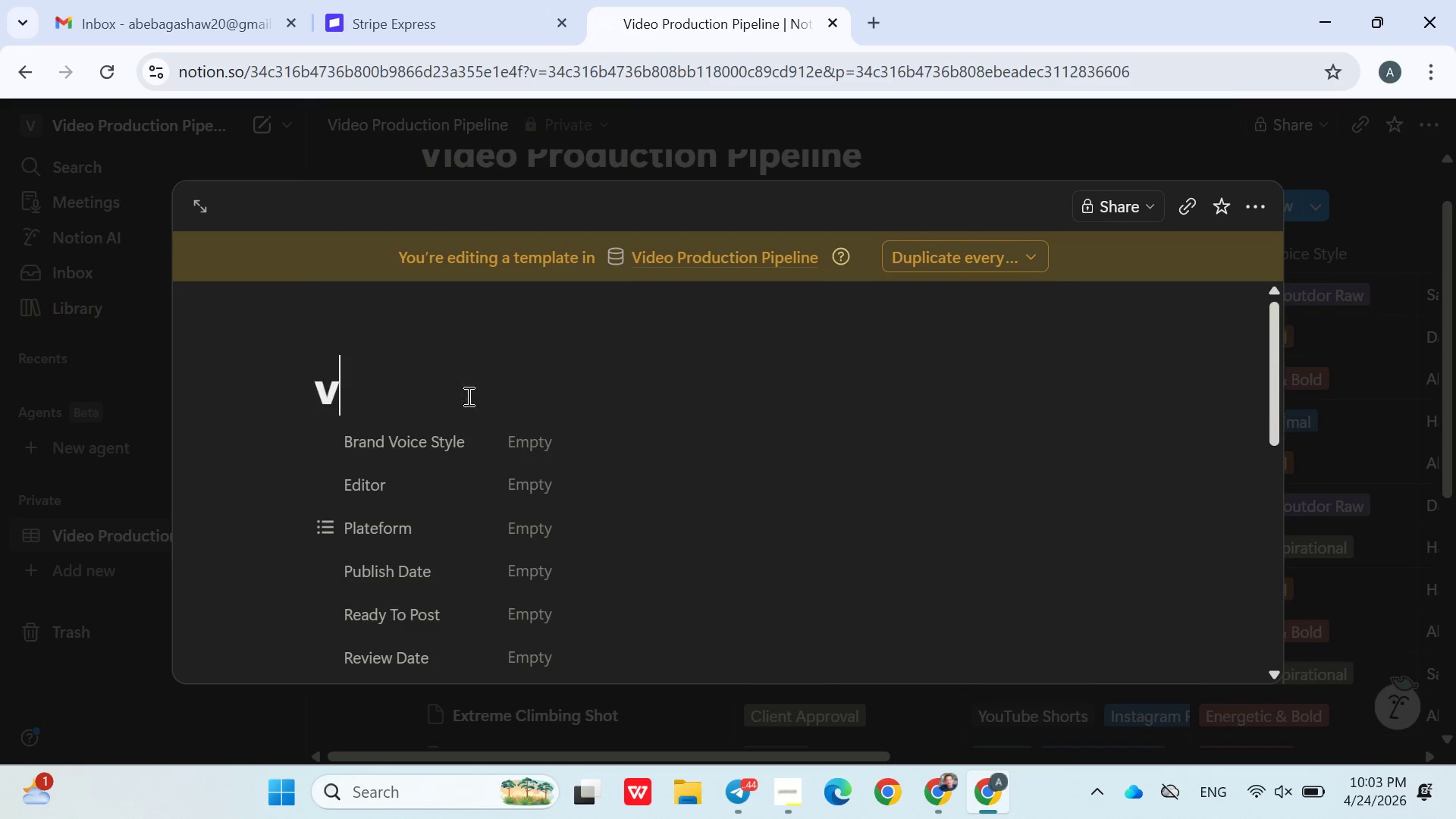 
type(video Blueprint)
 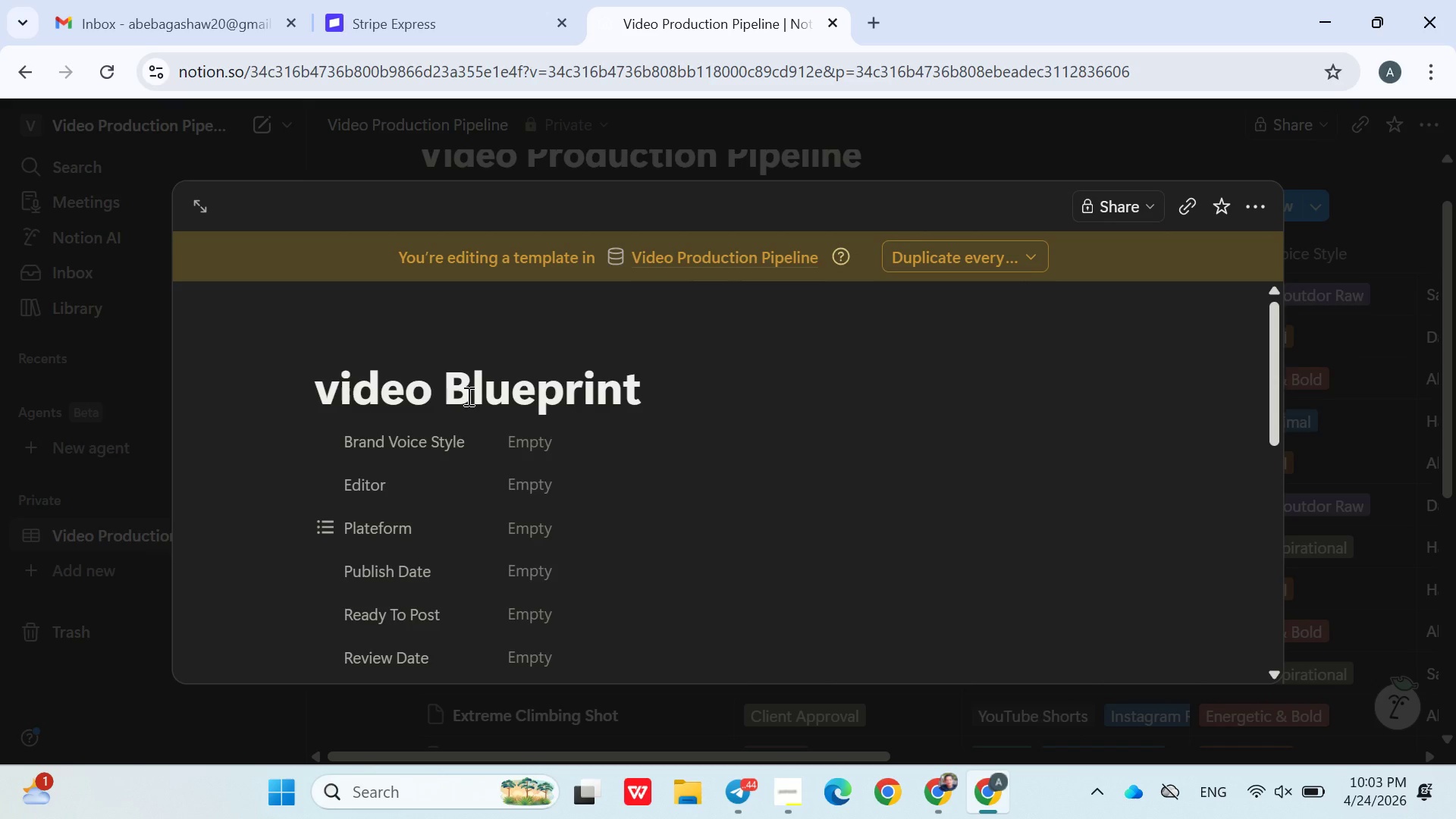 
wait(10.88)
 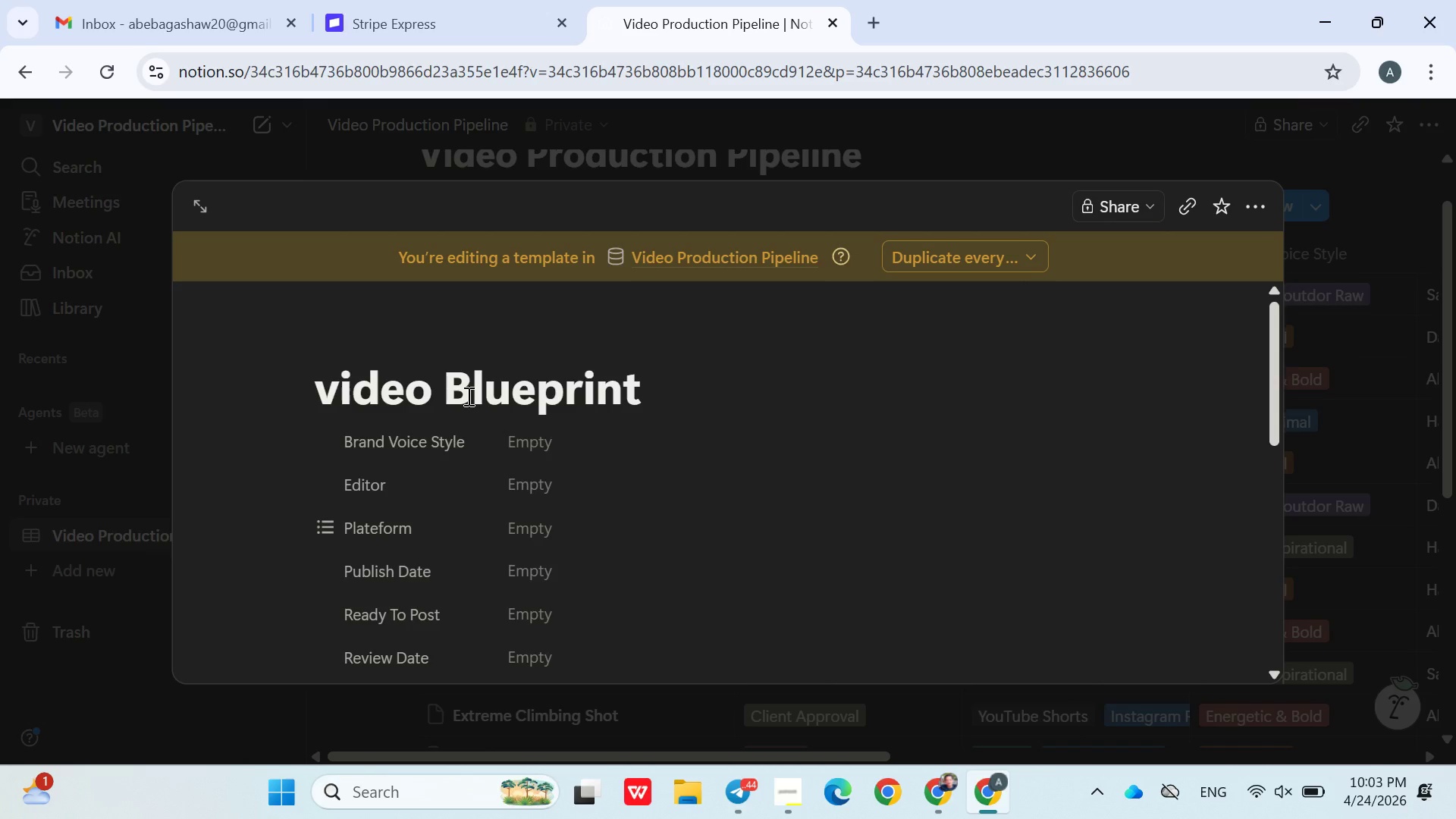 
left_click([1341, 434])
 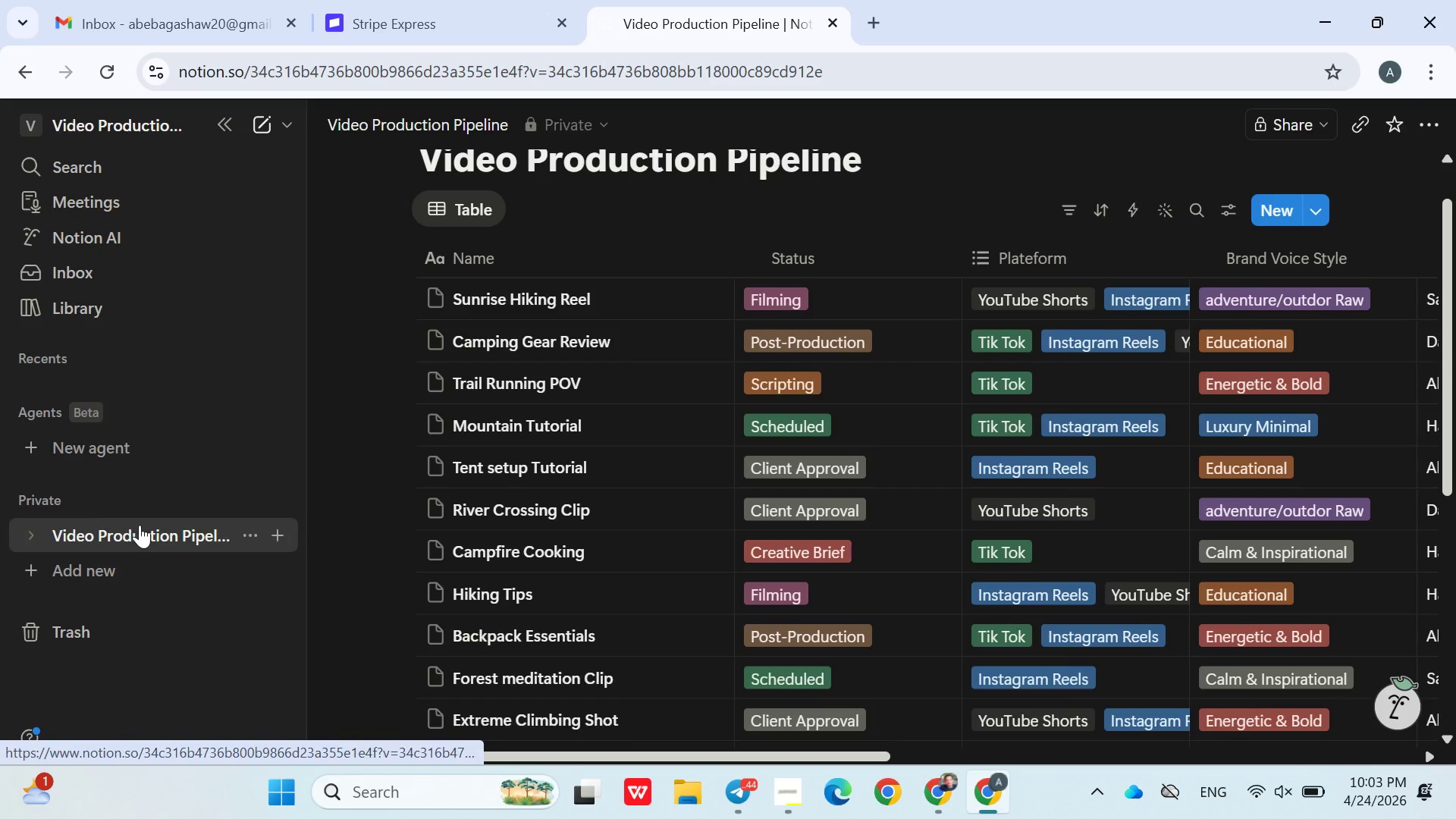 
wait(5.69)
 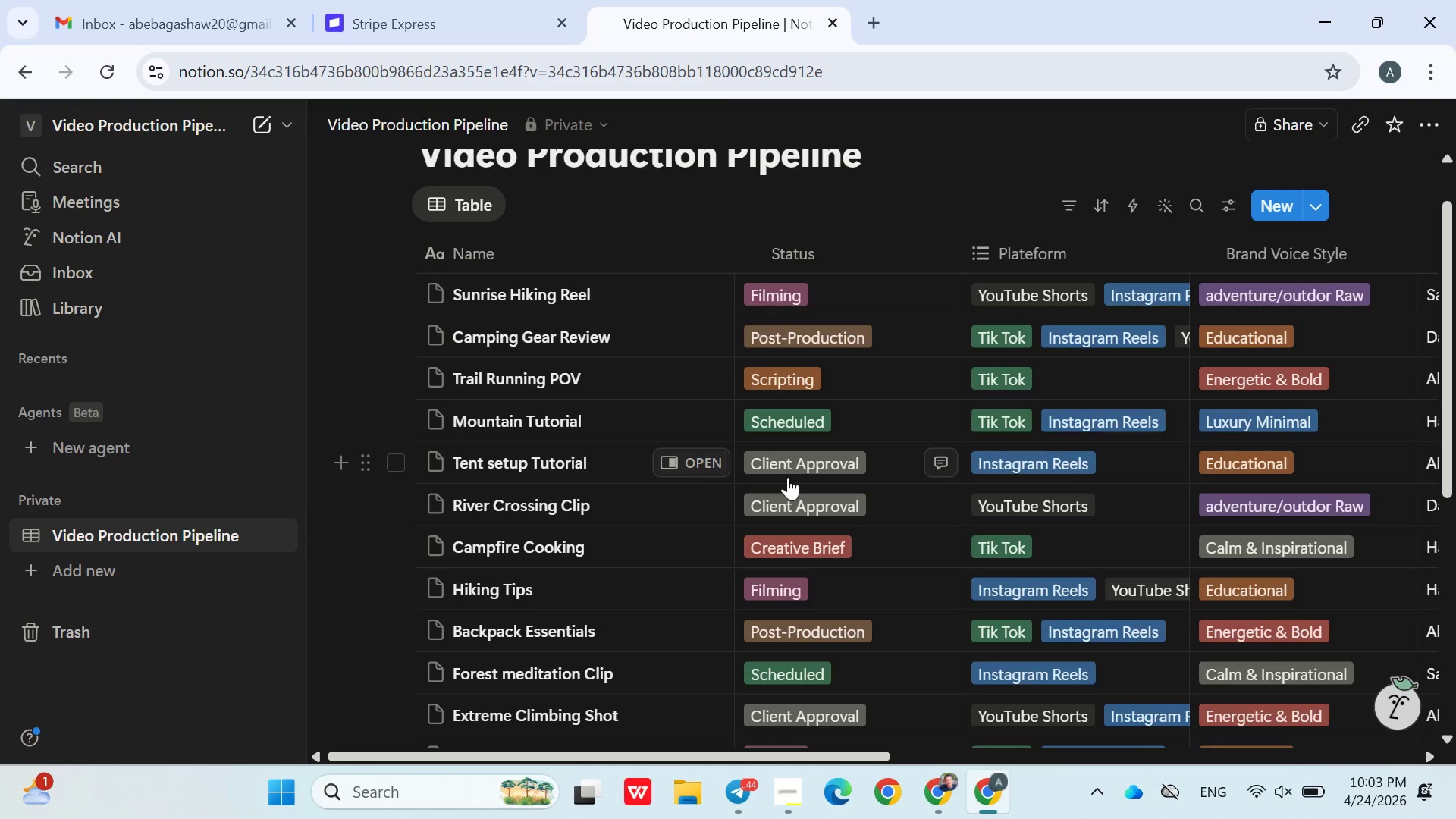 
left_click([33, 542])
 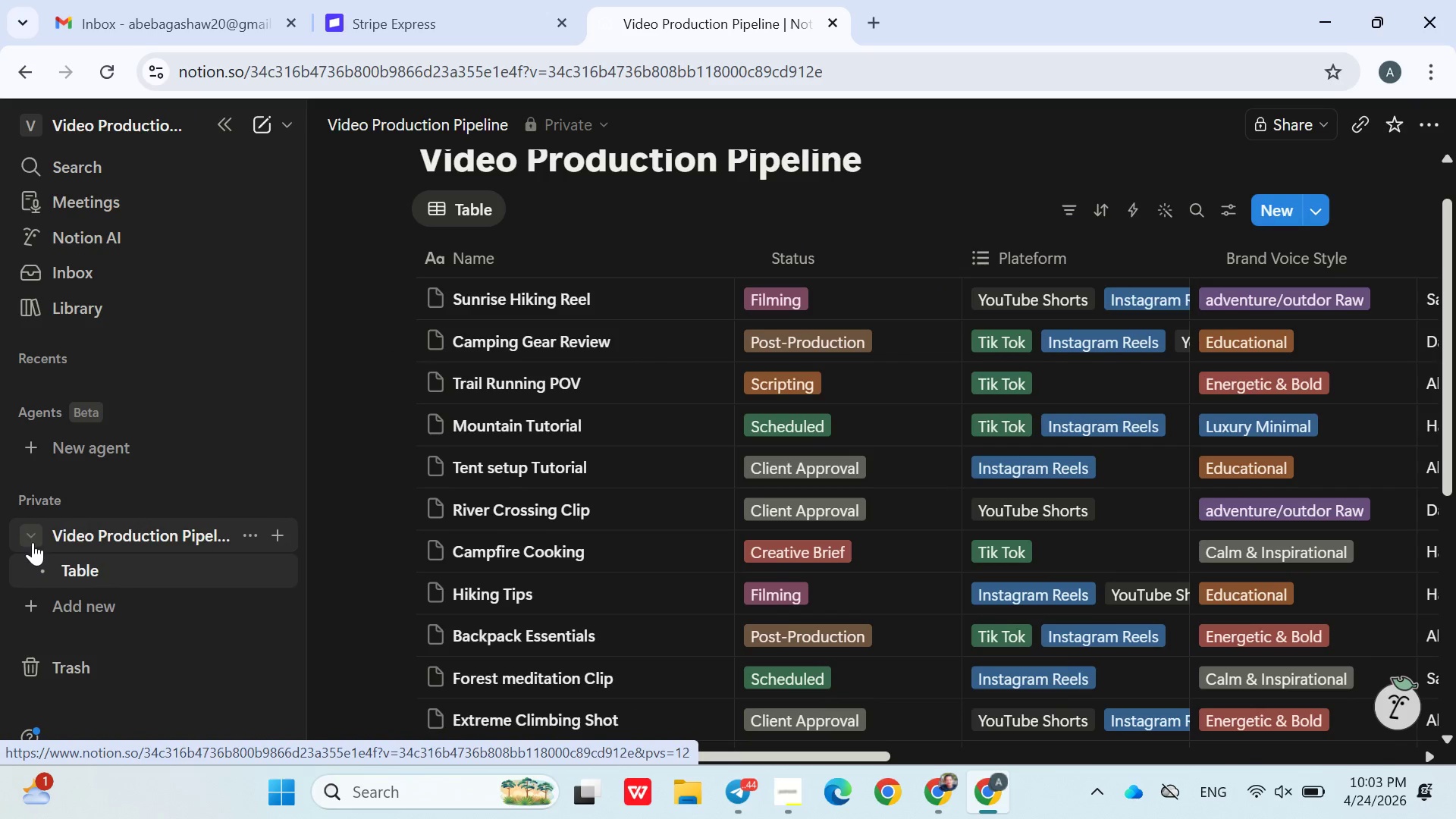 
left_click([33, 542])
 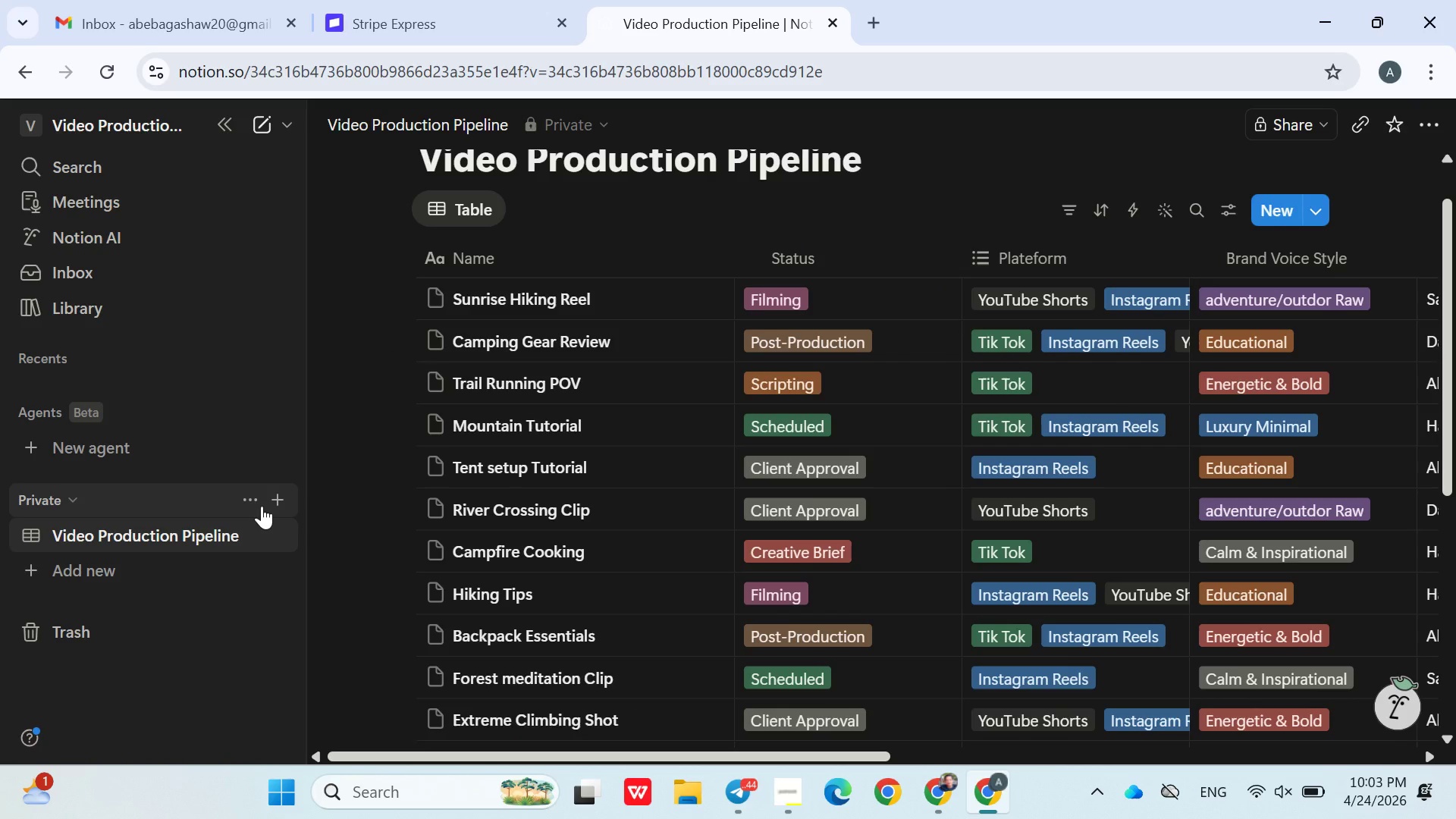 
mouse_move([278, 537])
 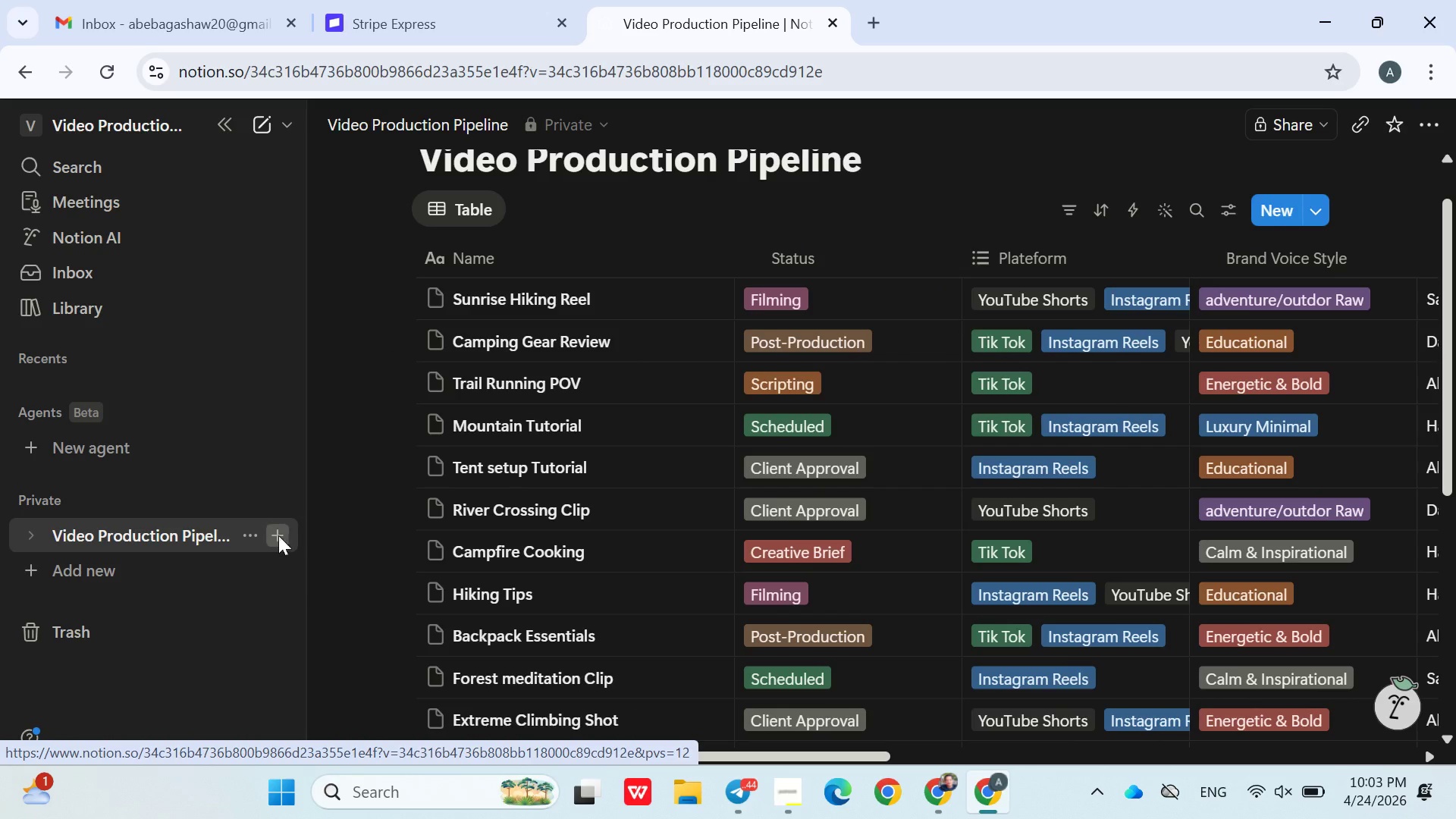 
left_click([278, 535])
 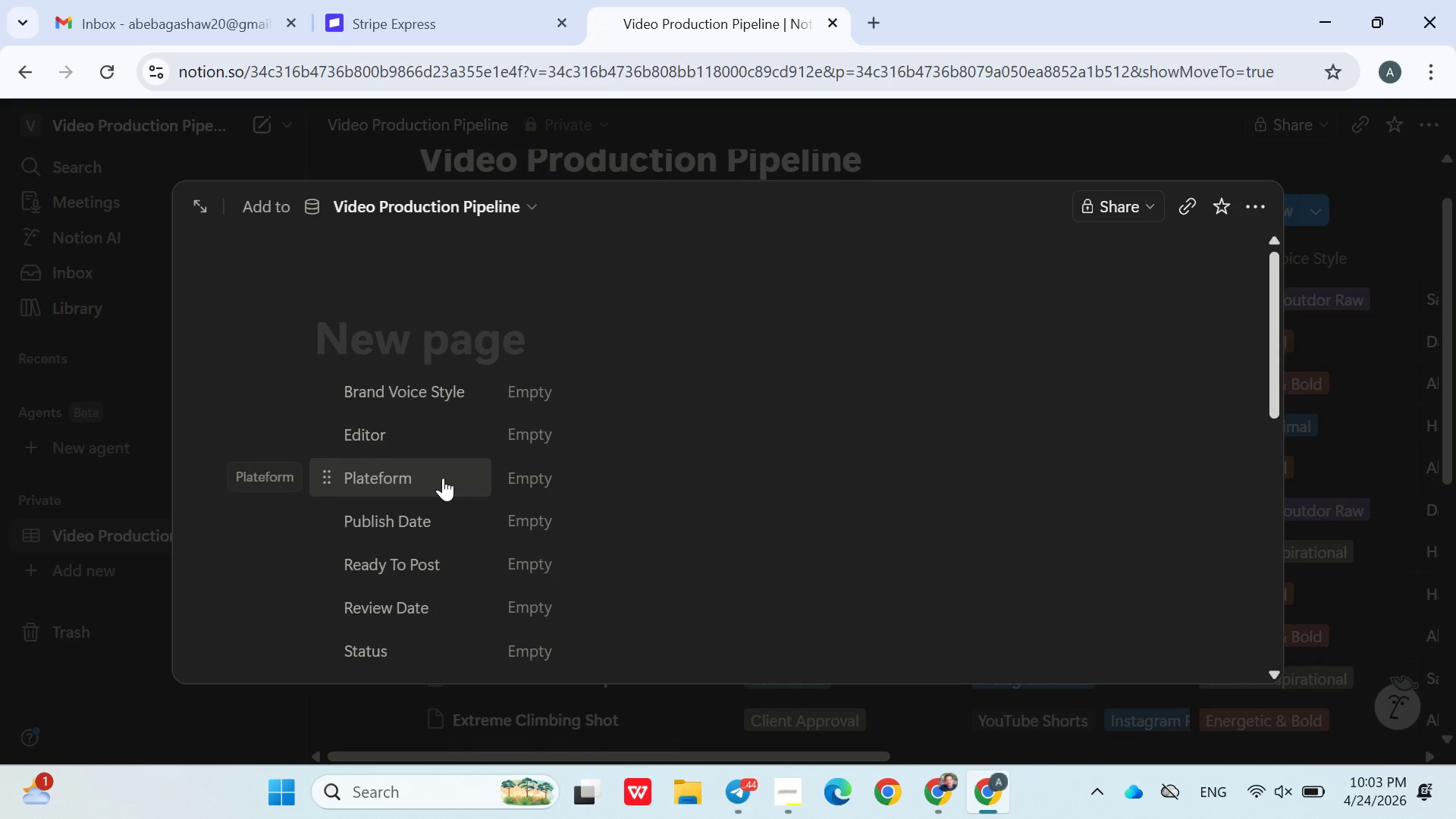 
mouse_move([519, 513])
 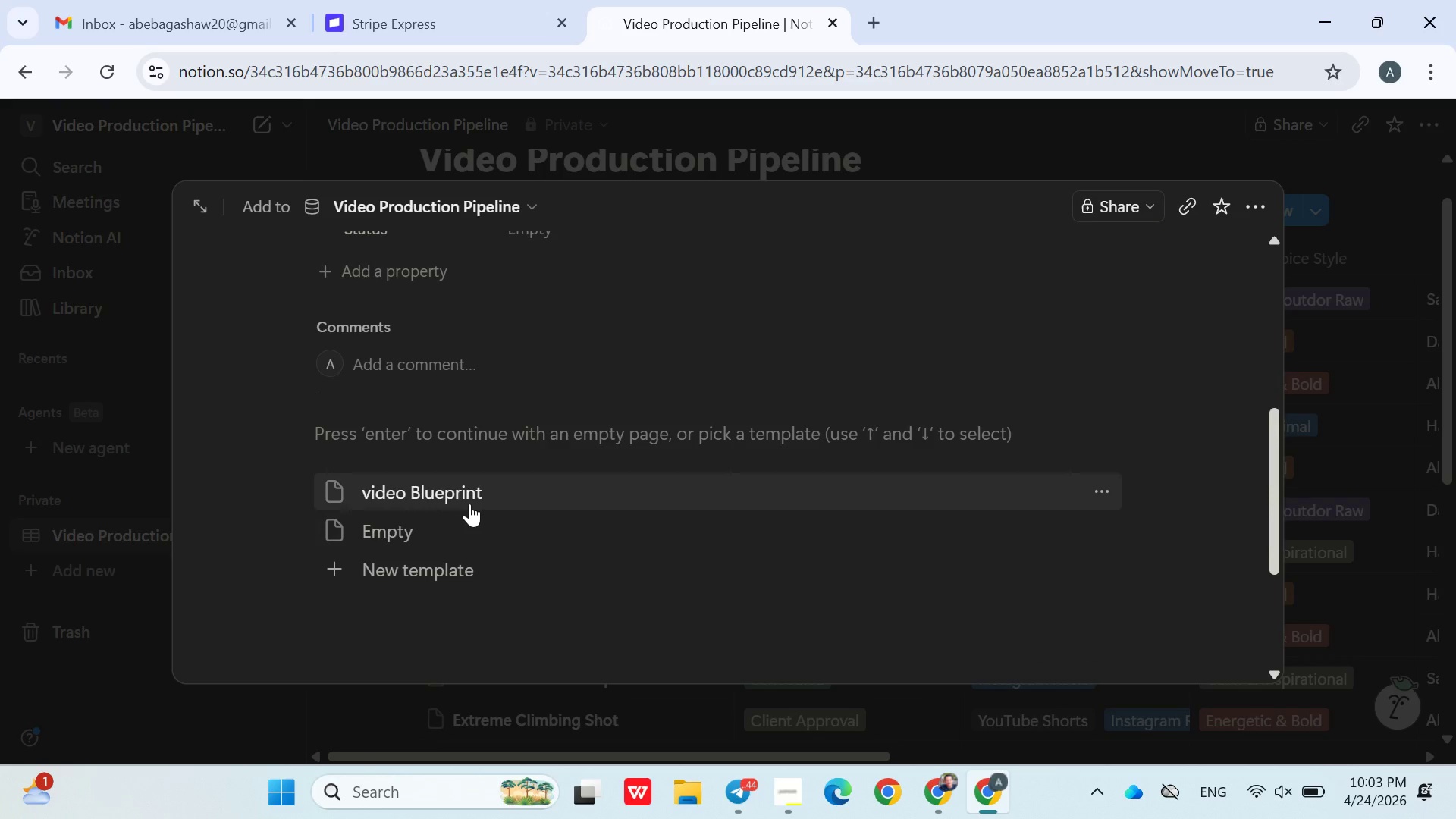 
left_click([469, 502])
 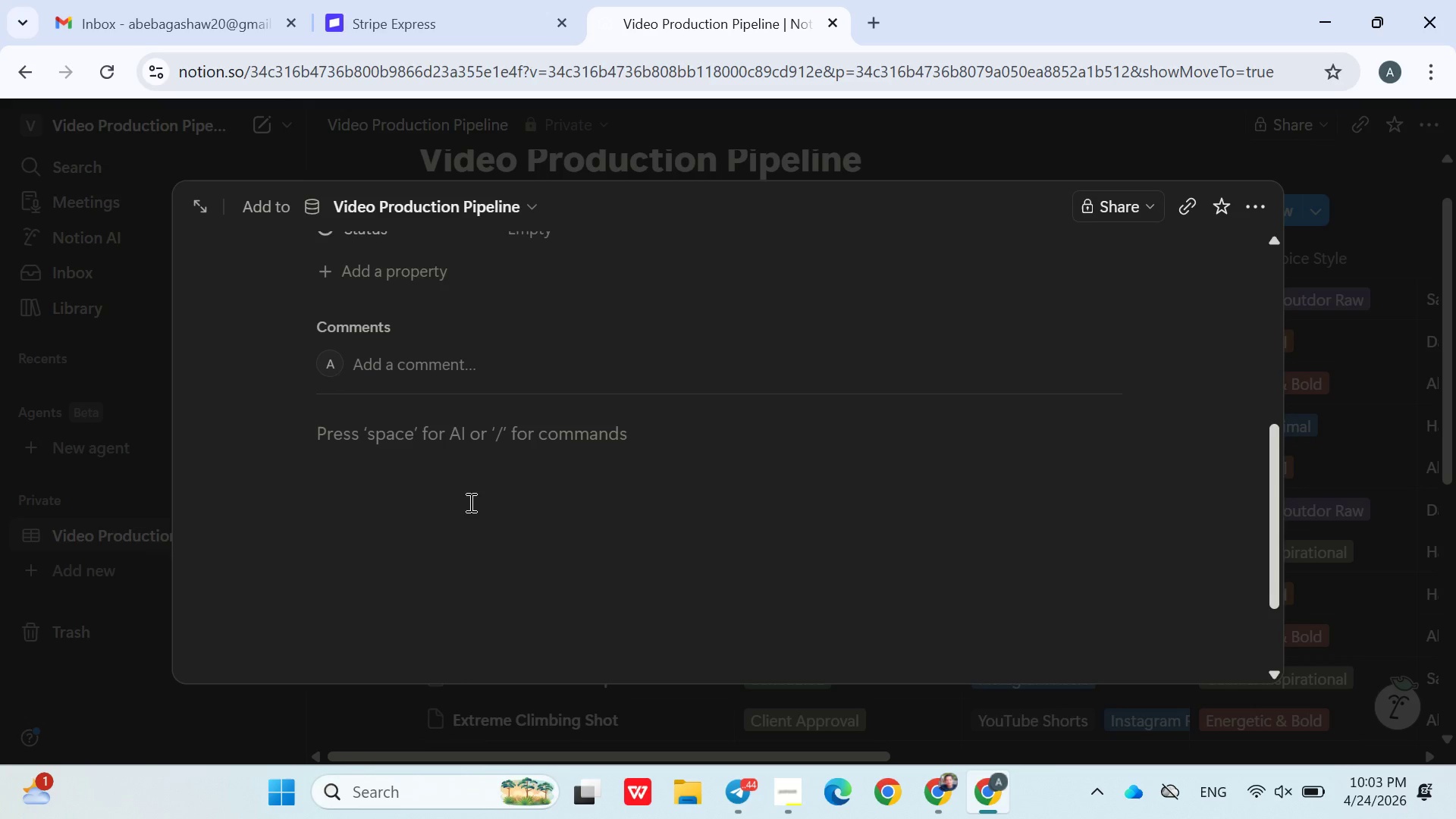 
wait(13.2)
 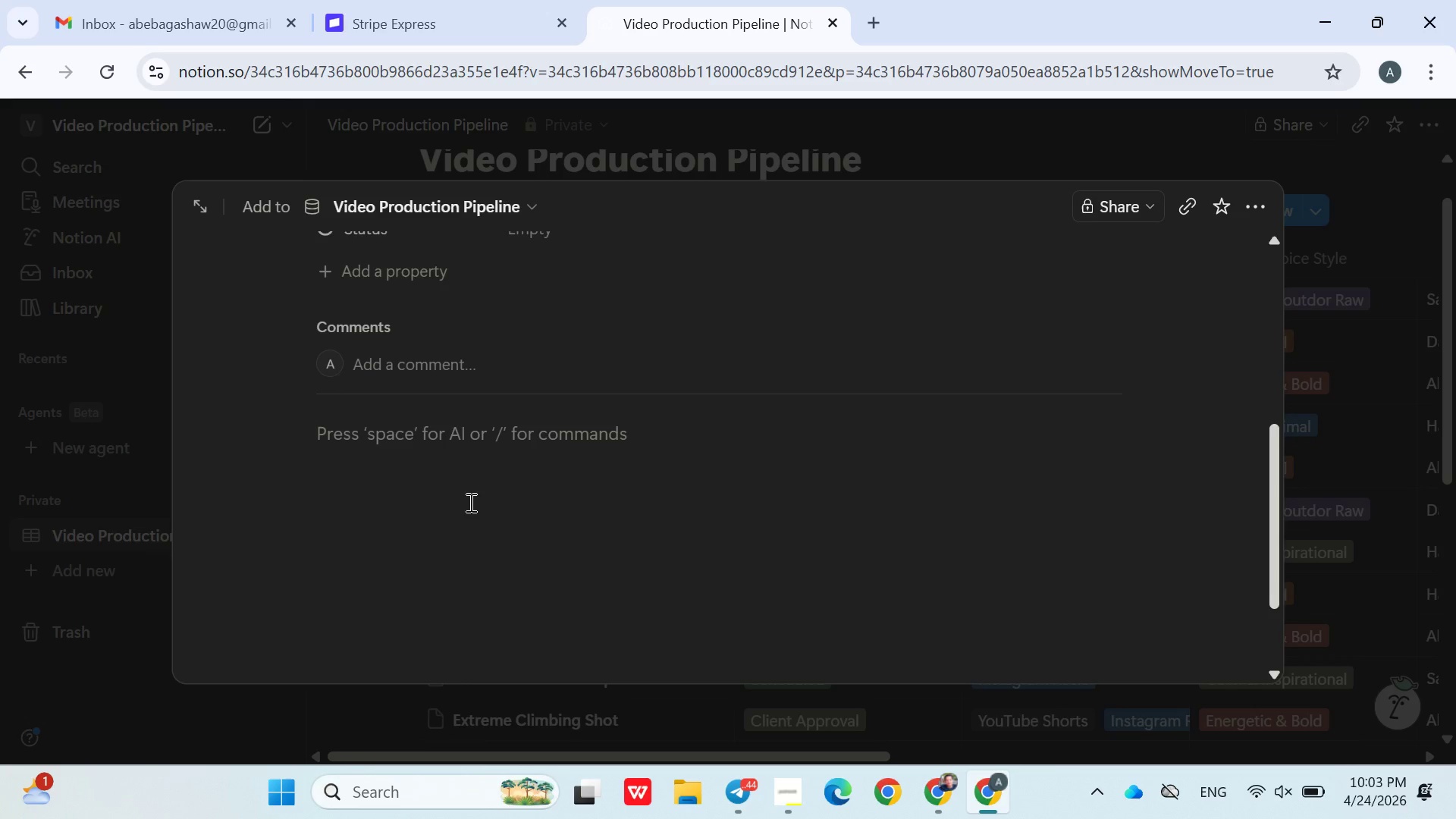 
left_click([748, 795])
 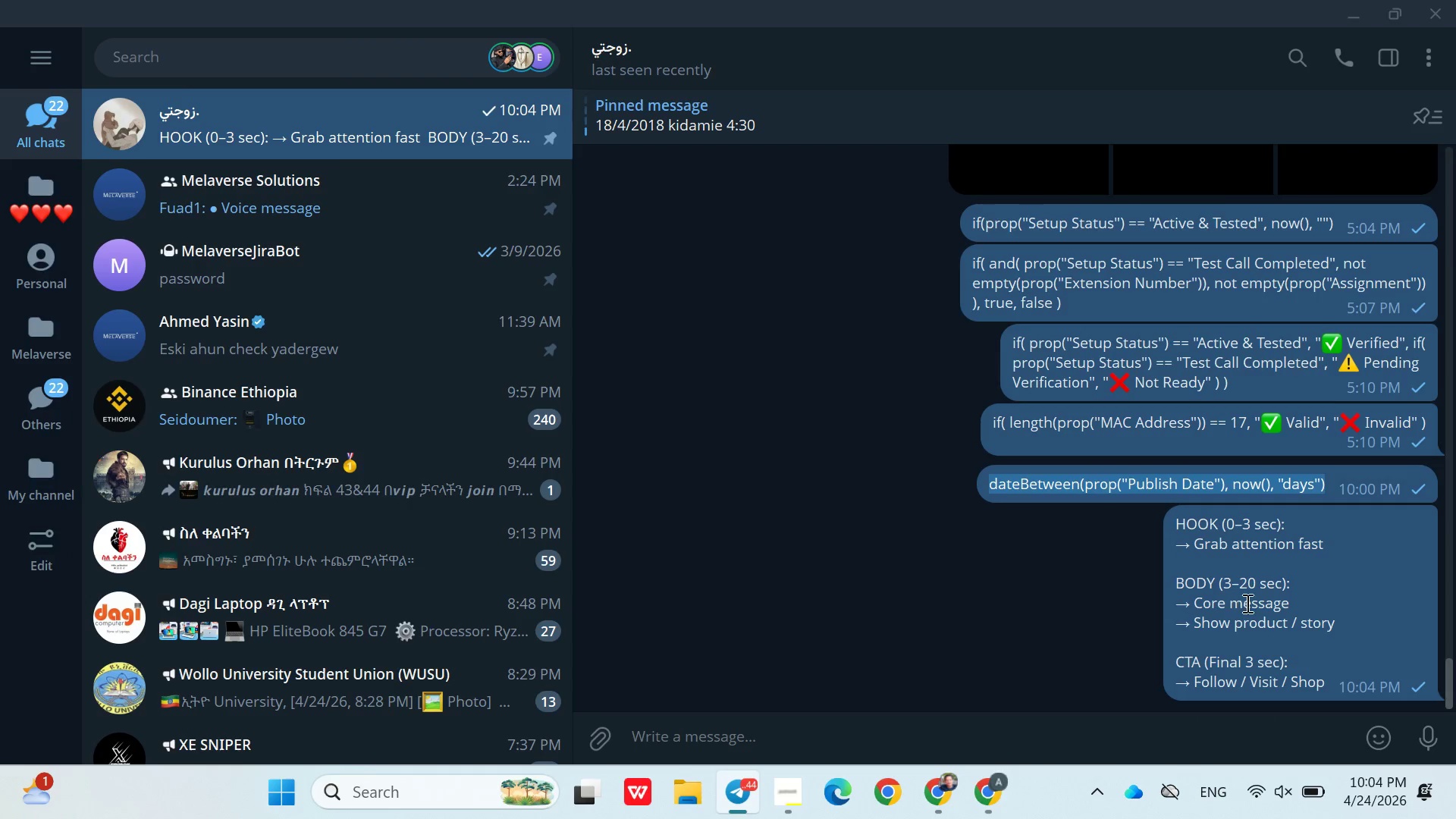 
right_click([1246, 603])
 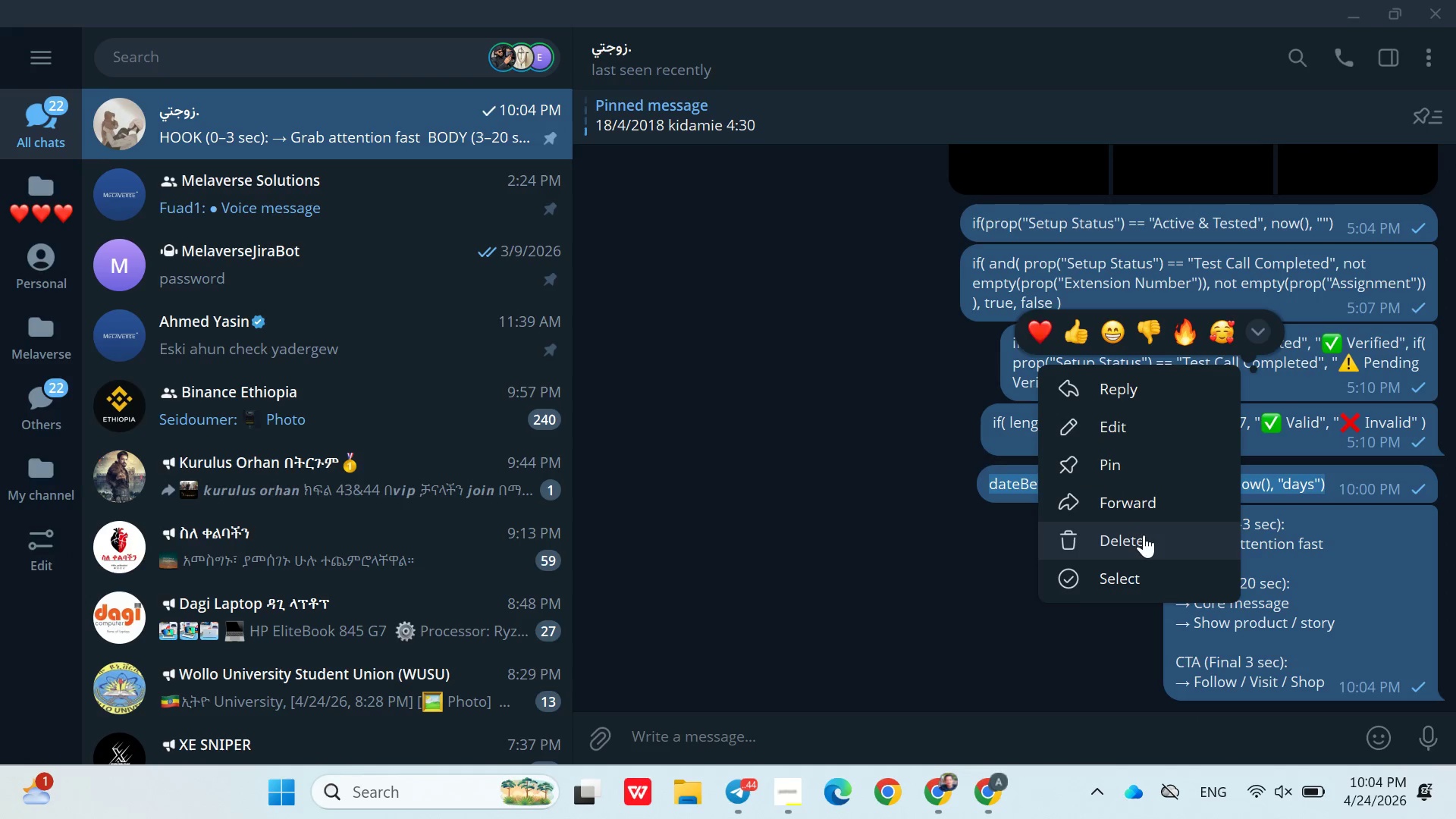 
left_click([1257, 542])
 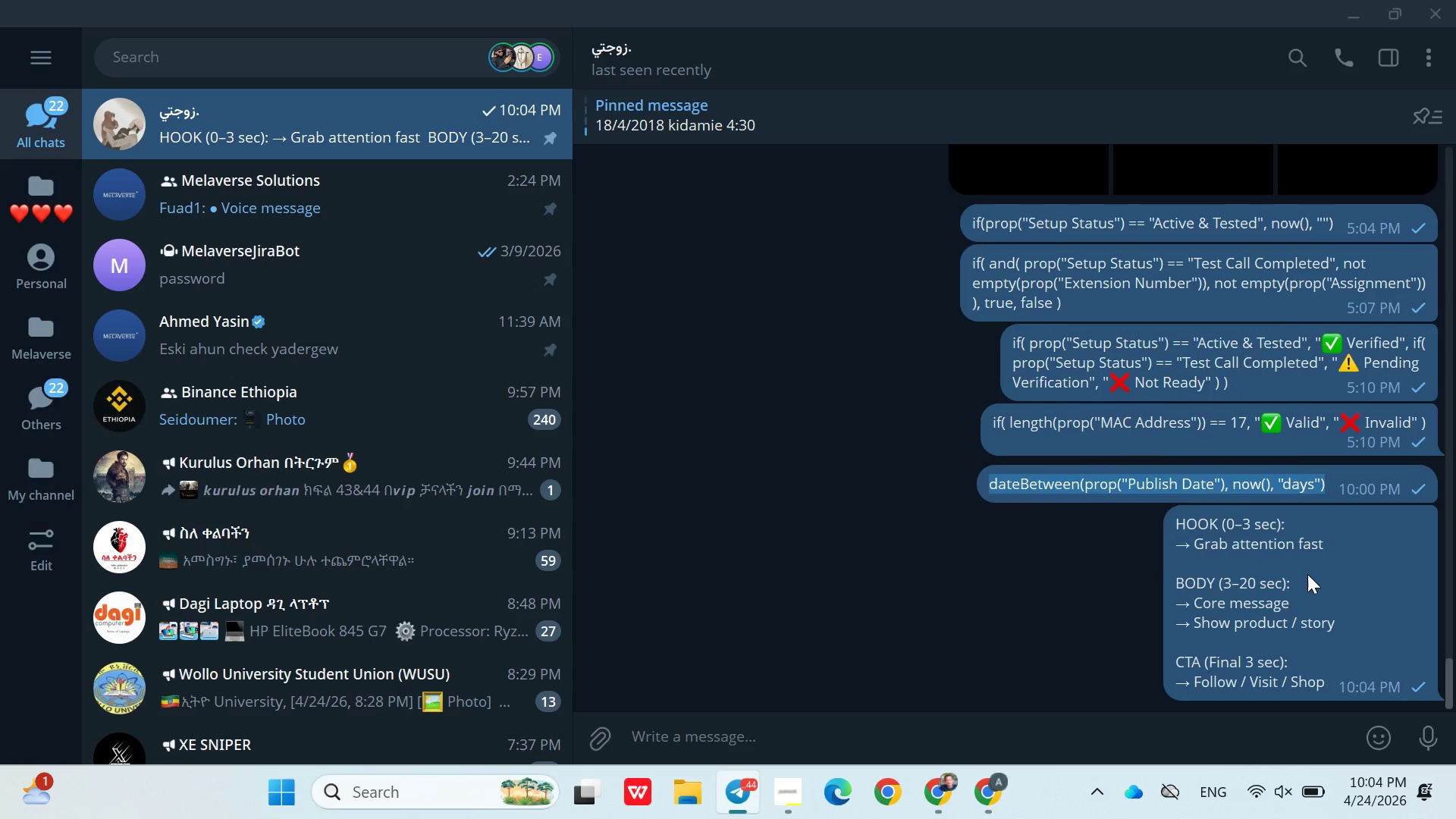 
right_click([1307, 574])
 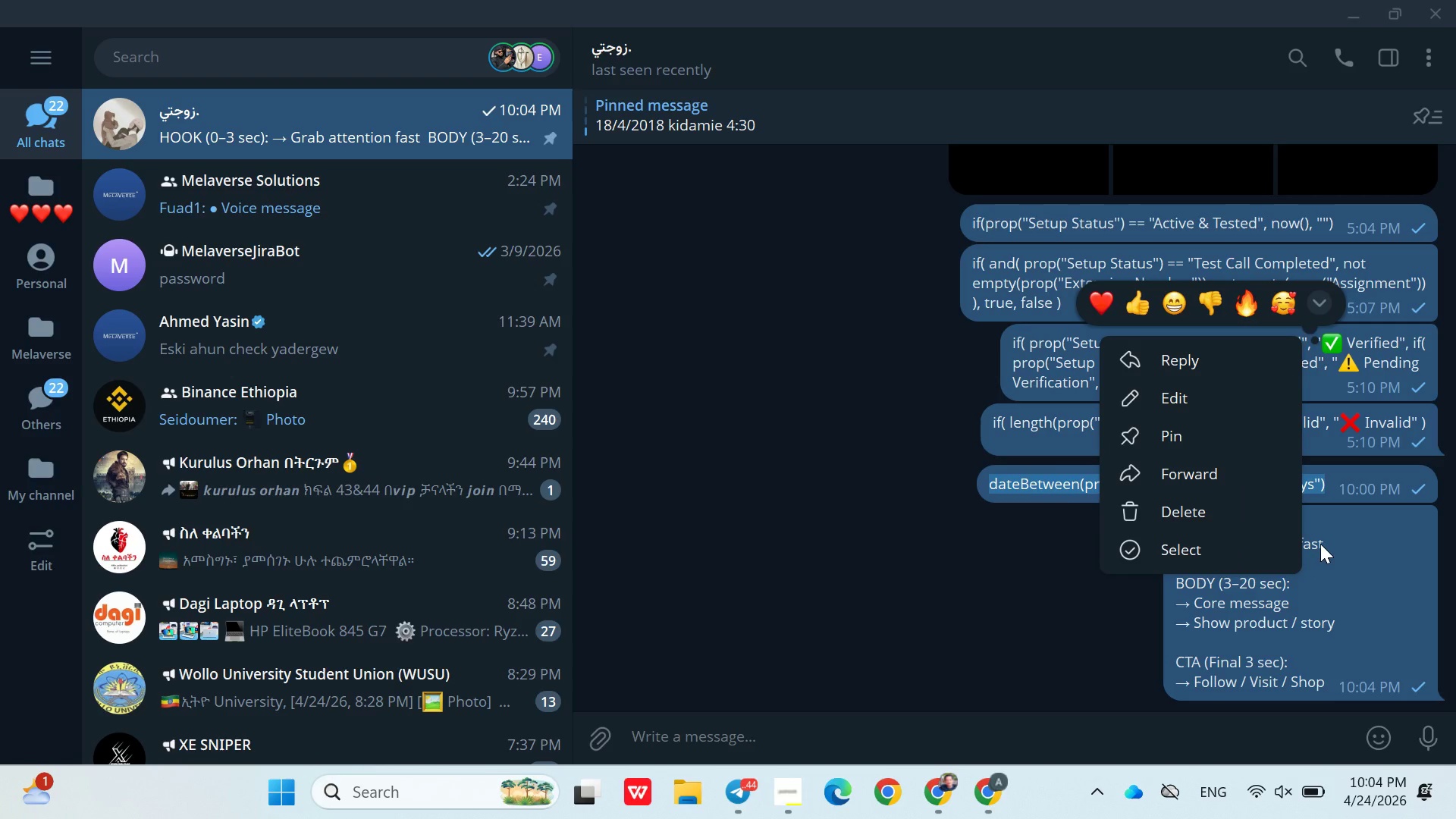 
left_click([1327, 557])
 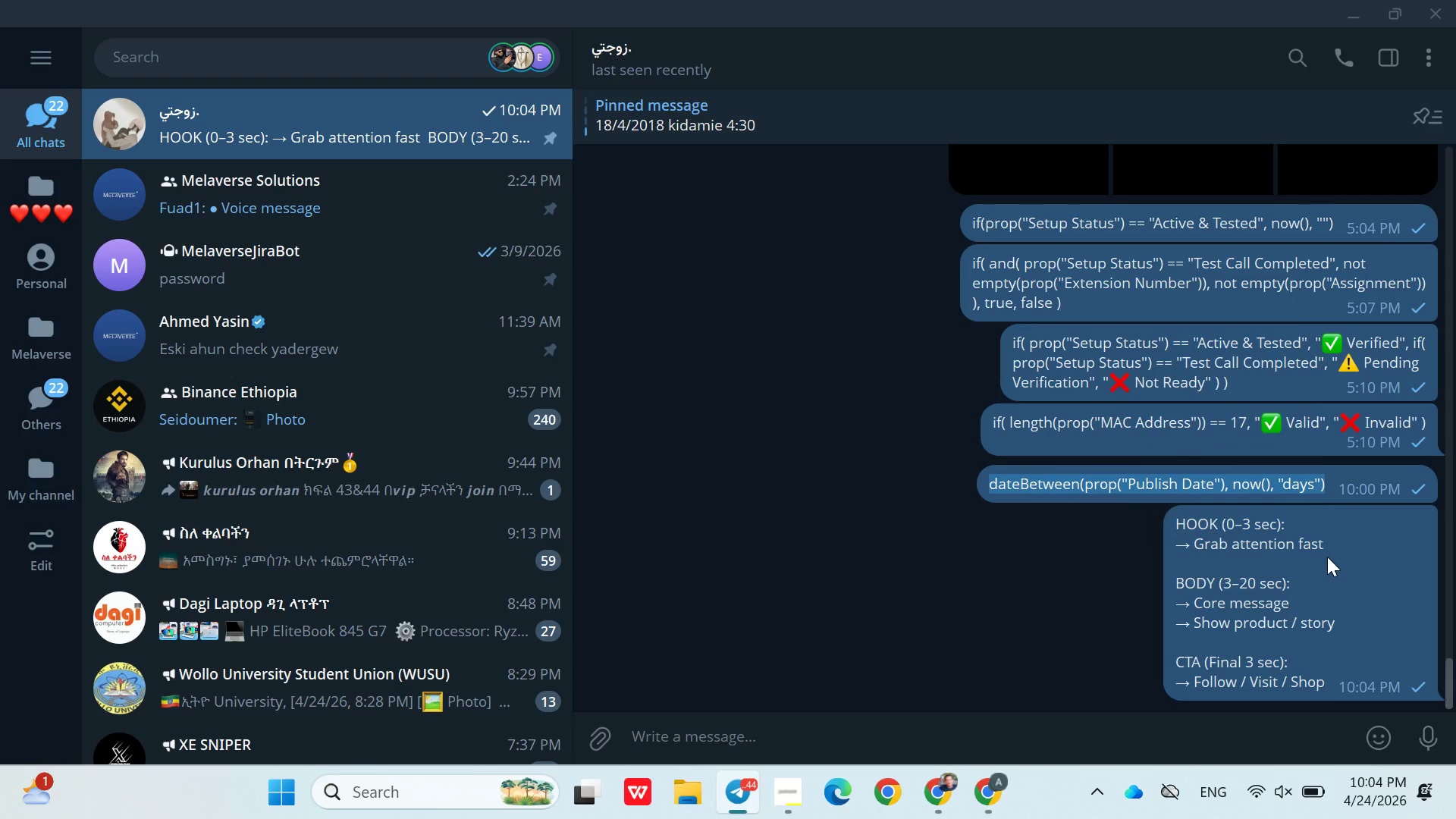 
right_click([1327, 557])
 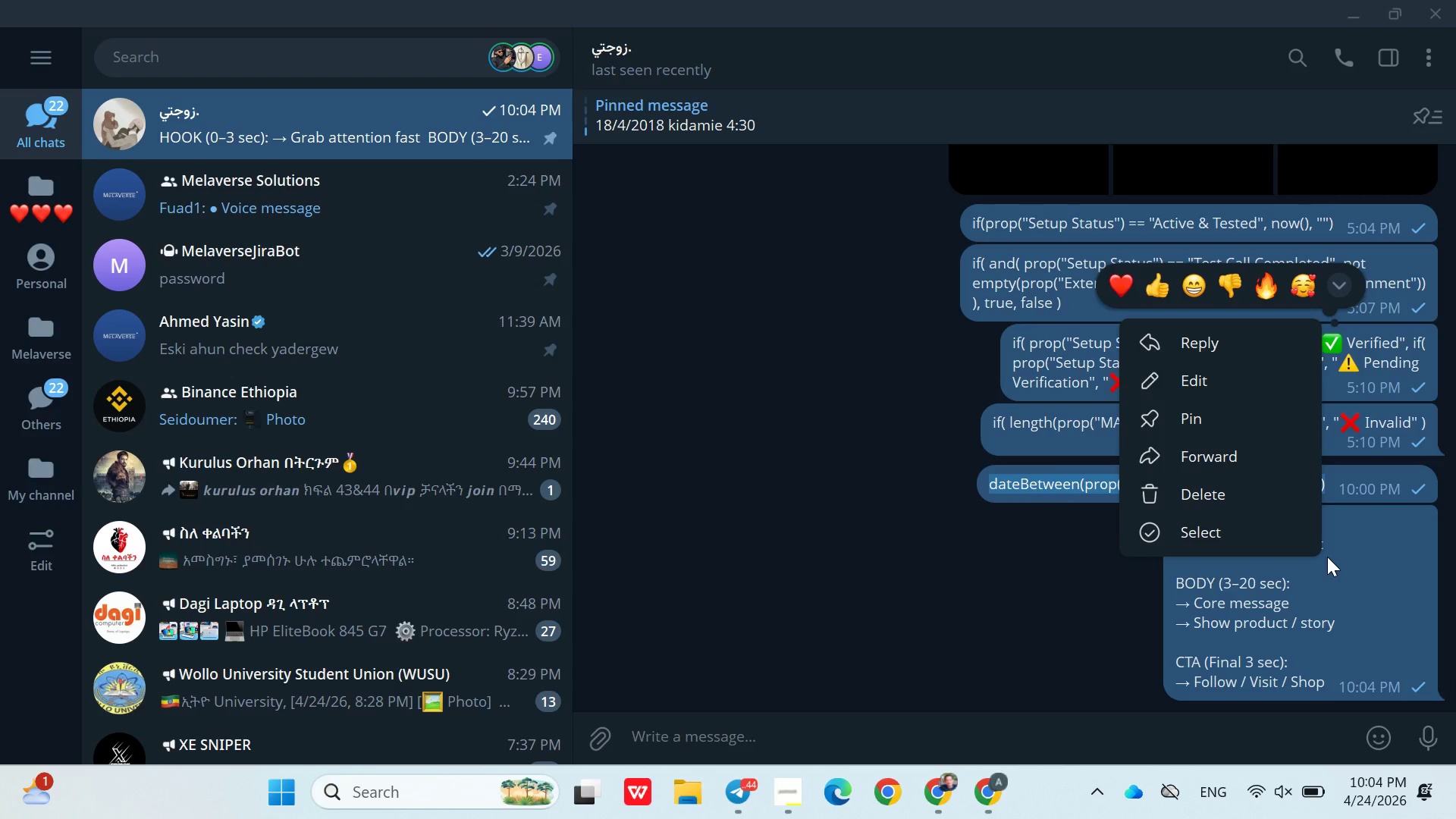 
double_click([1332, 561])
 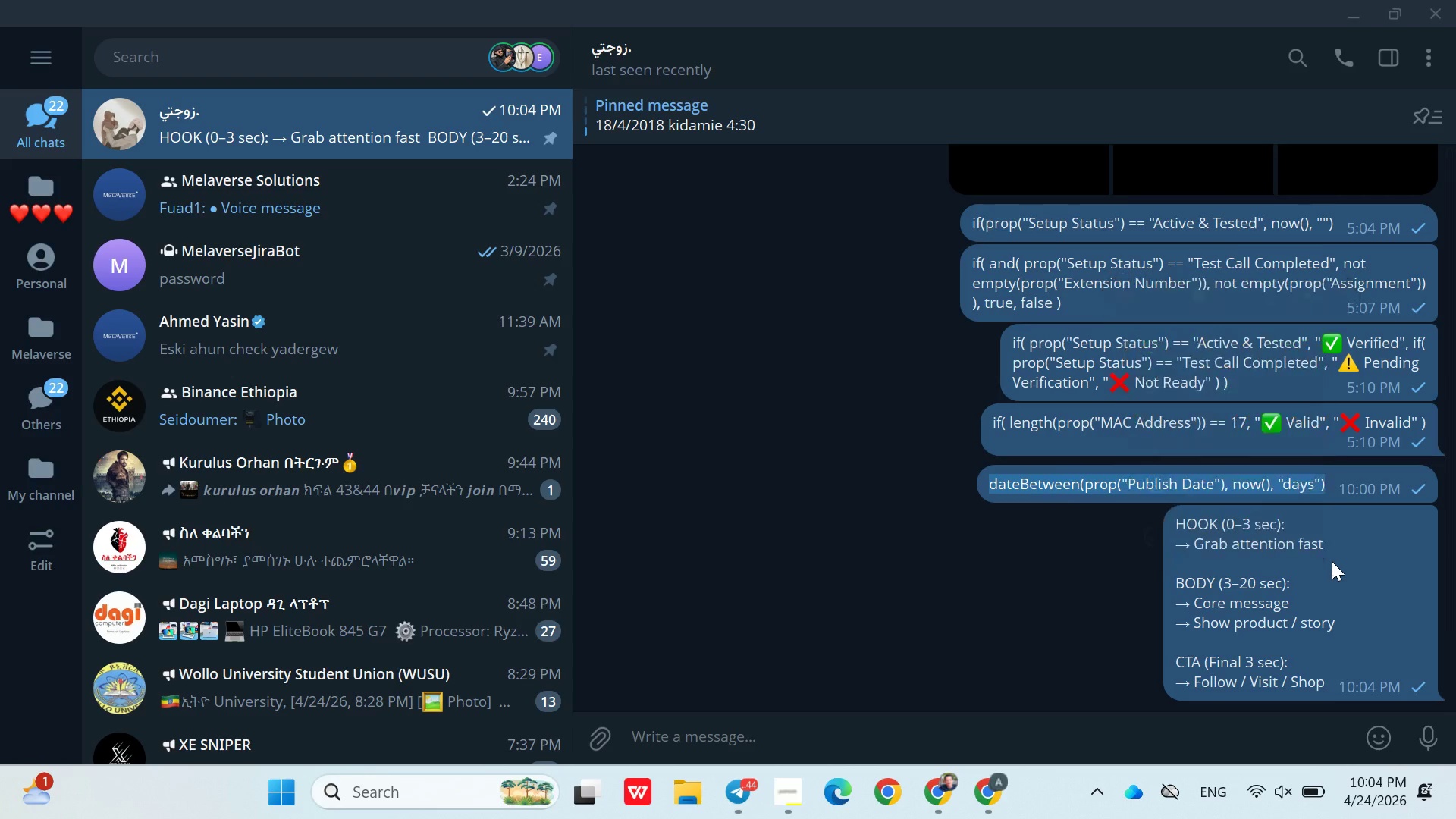 
triple_click([1332, 561])
 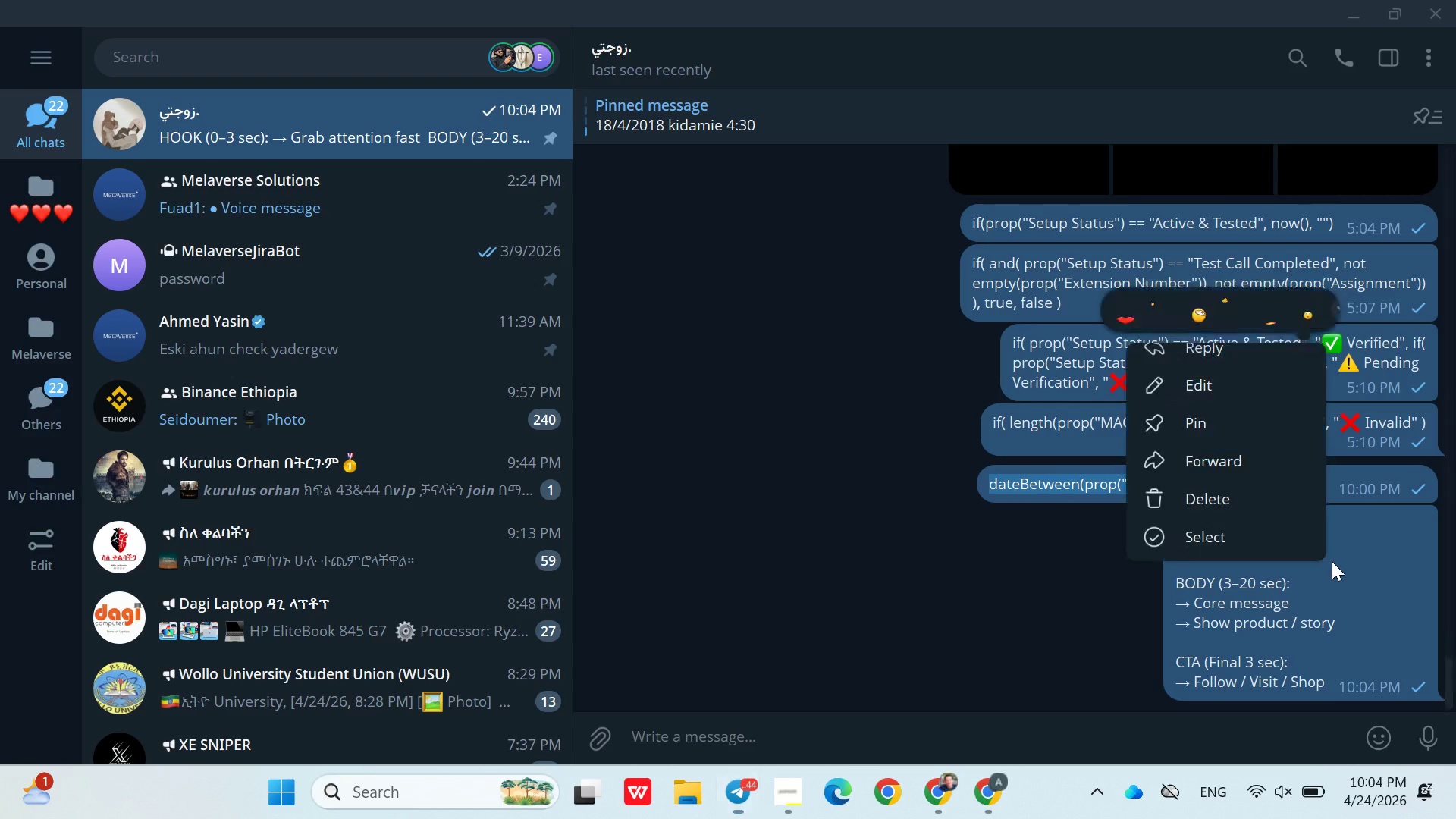 
triple_click([1332, 561])
 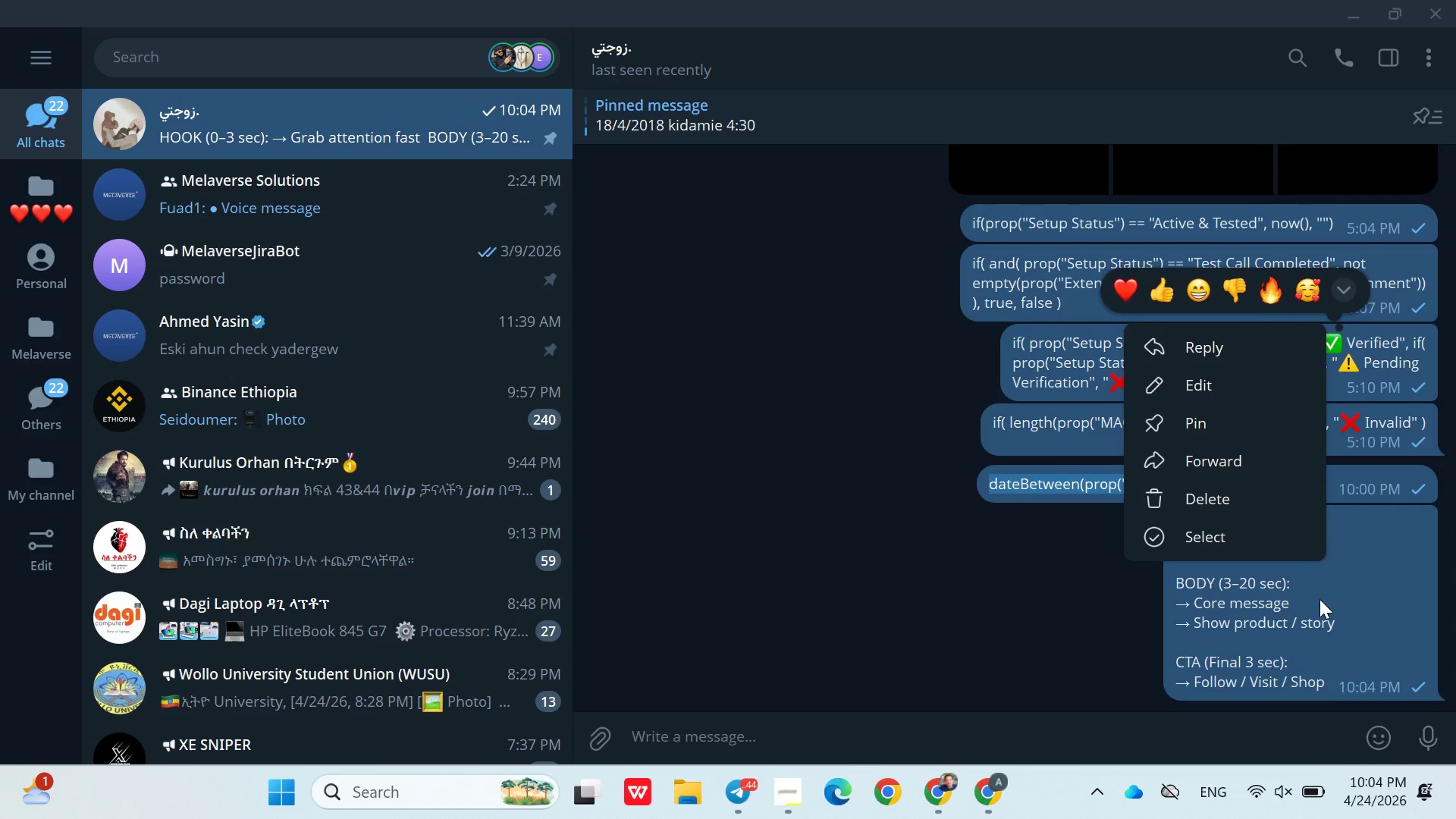 
left_click([1320, 599])
 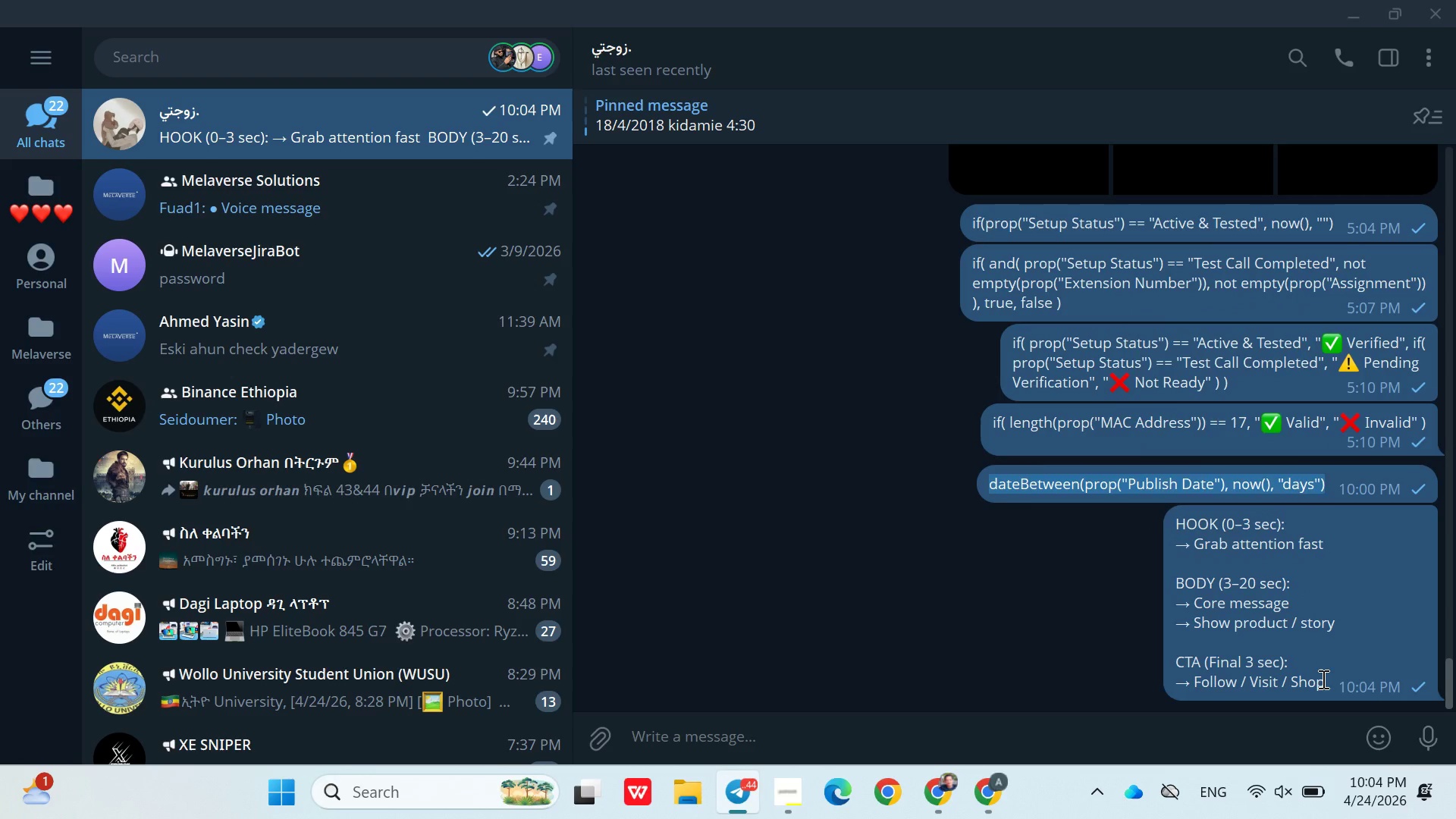 
left_click_drag(start_coordinate=[1322, 679], to_coordinate=[1158, 524])
 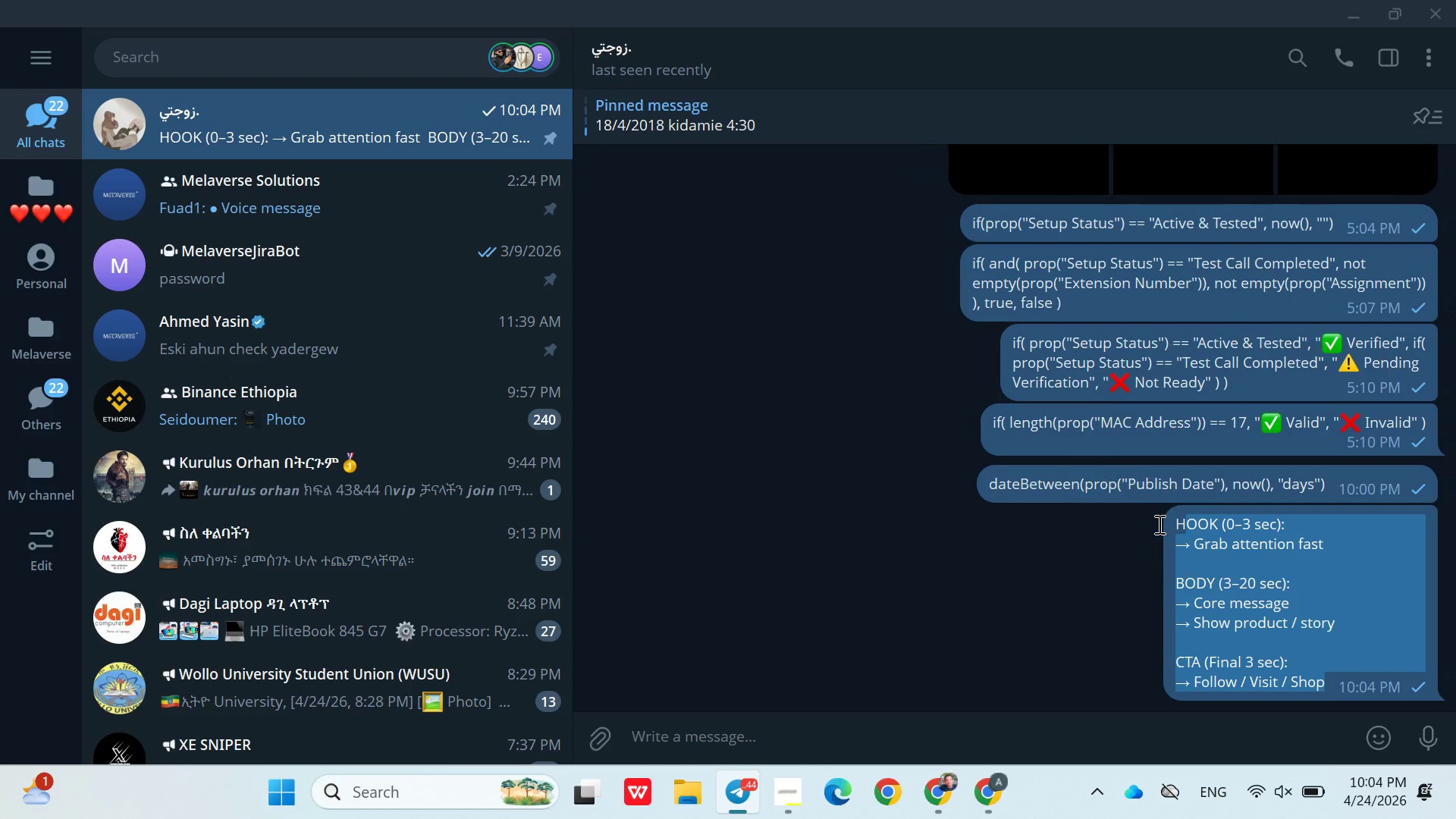 
key(Shift+ArrowLeft)
 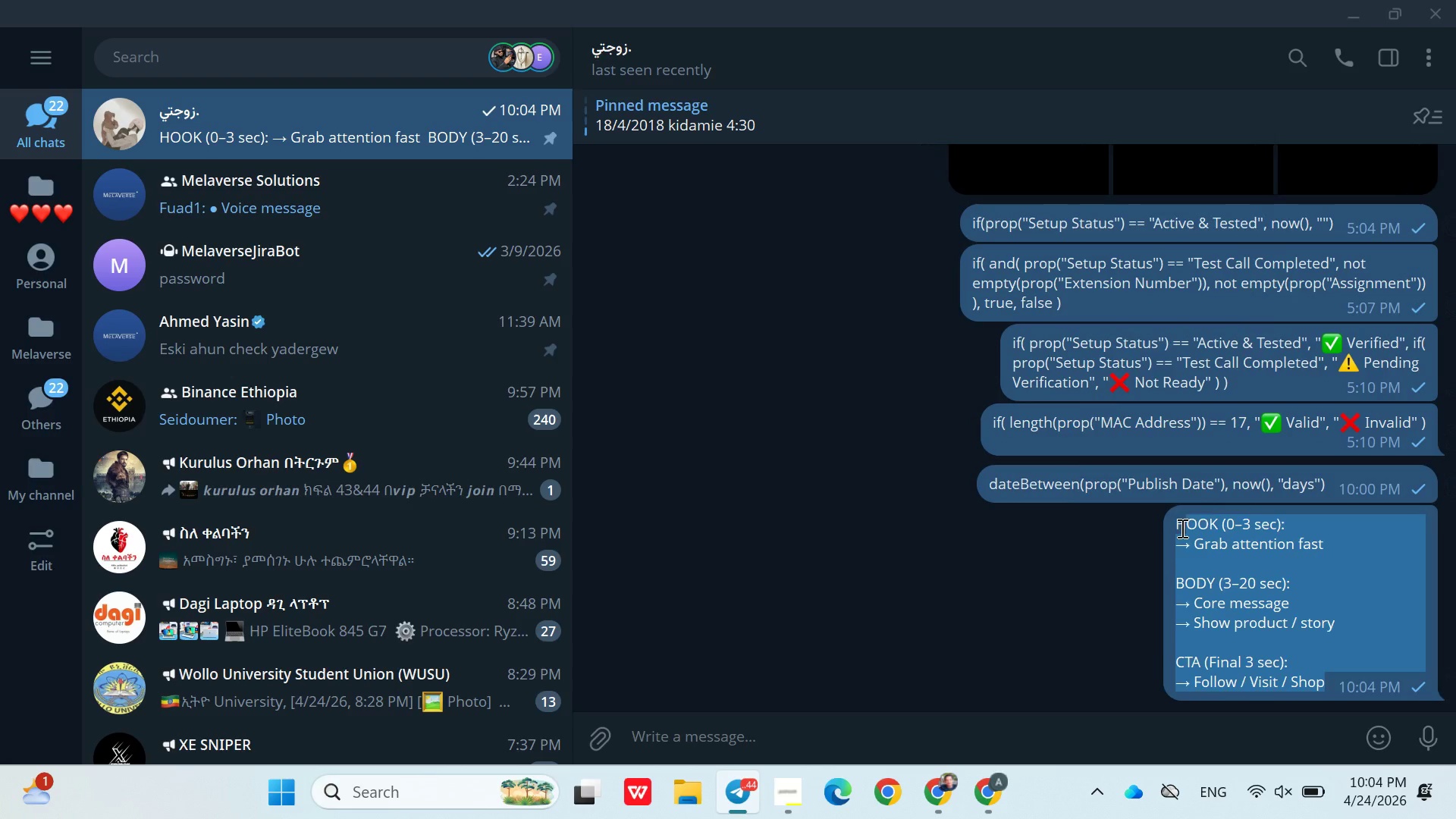 
left_click([1182, 531])
 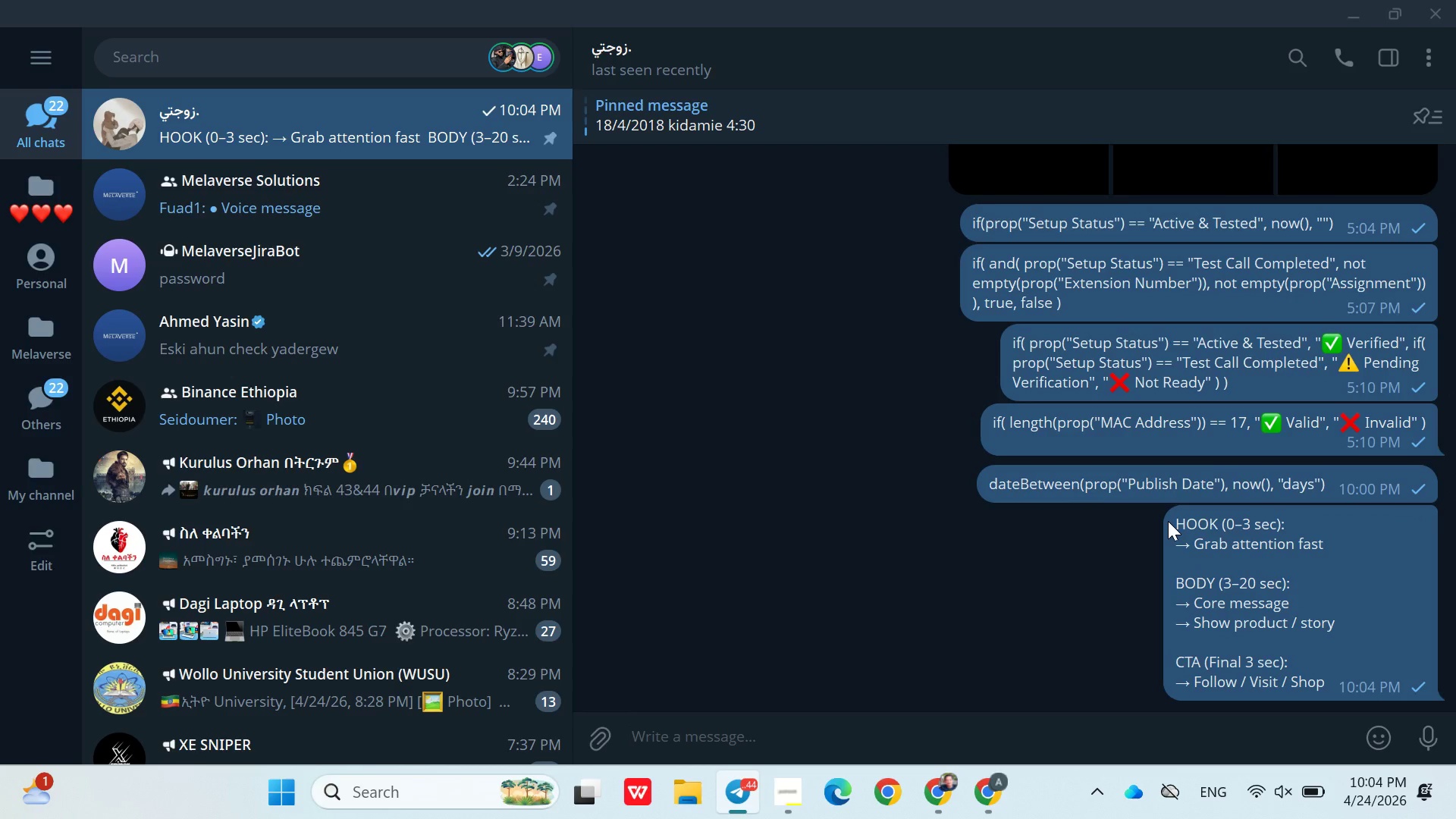 
left_click_drag(start_coordinate=[1168, 521], to_coordinate=[1332, 676])
 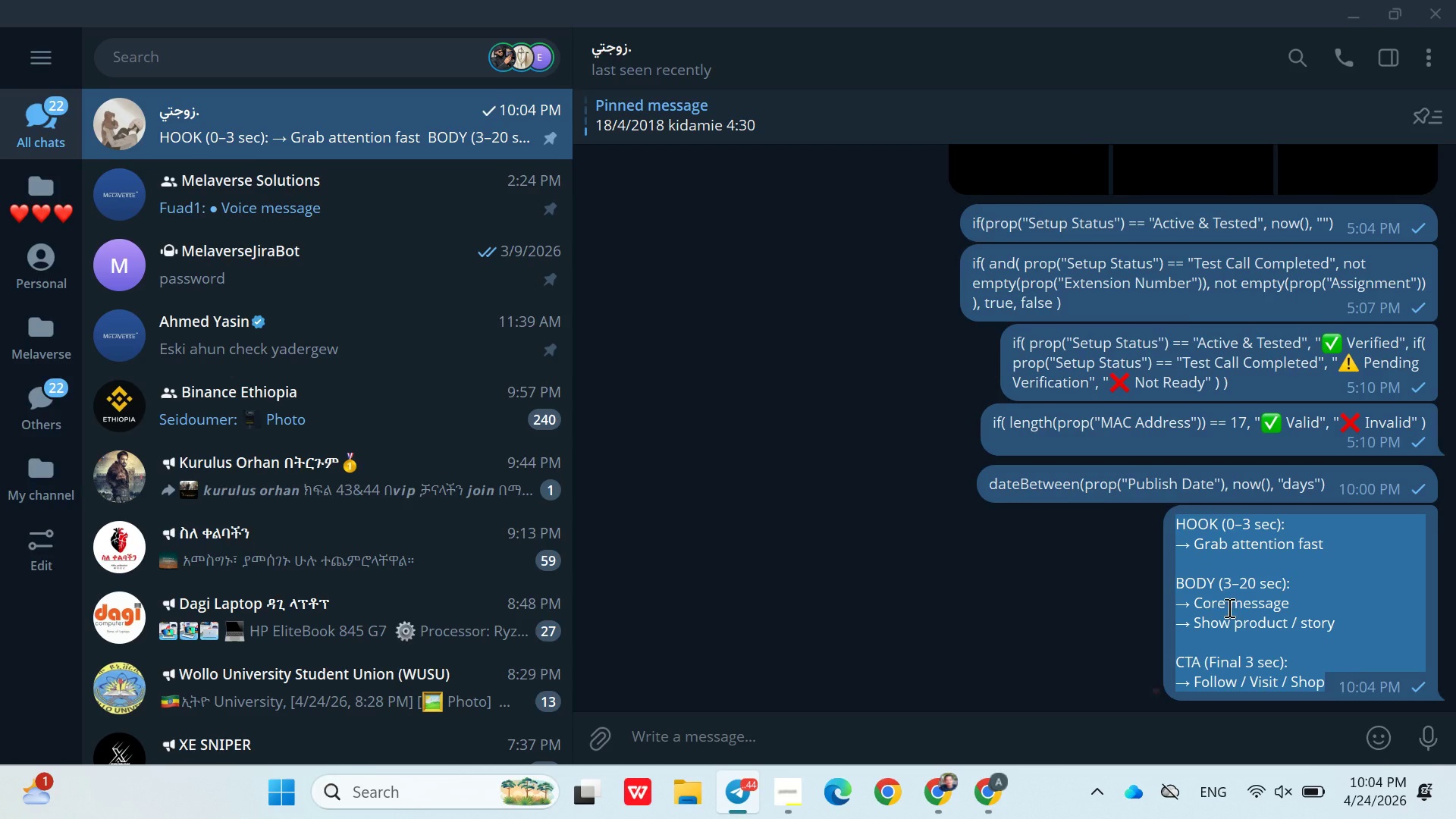 
right_click([1228, 607])
 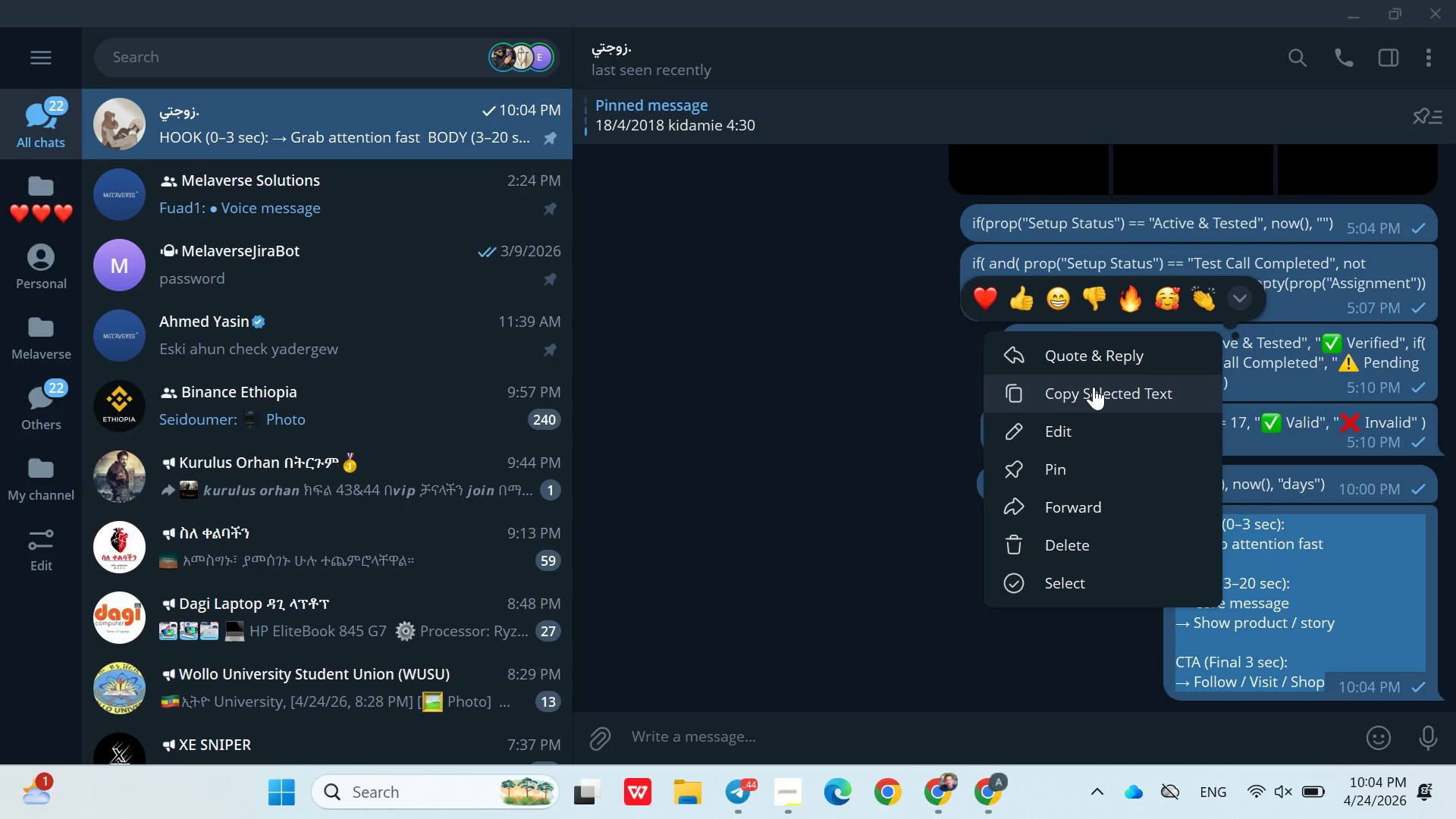 
left_click([1094, 391])
 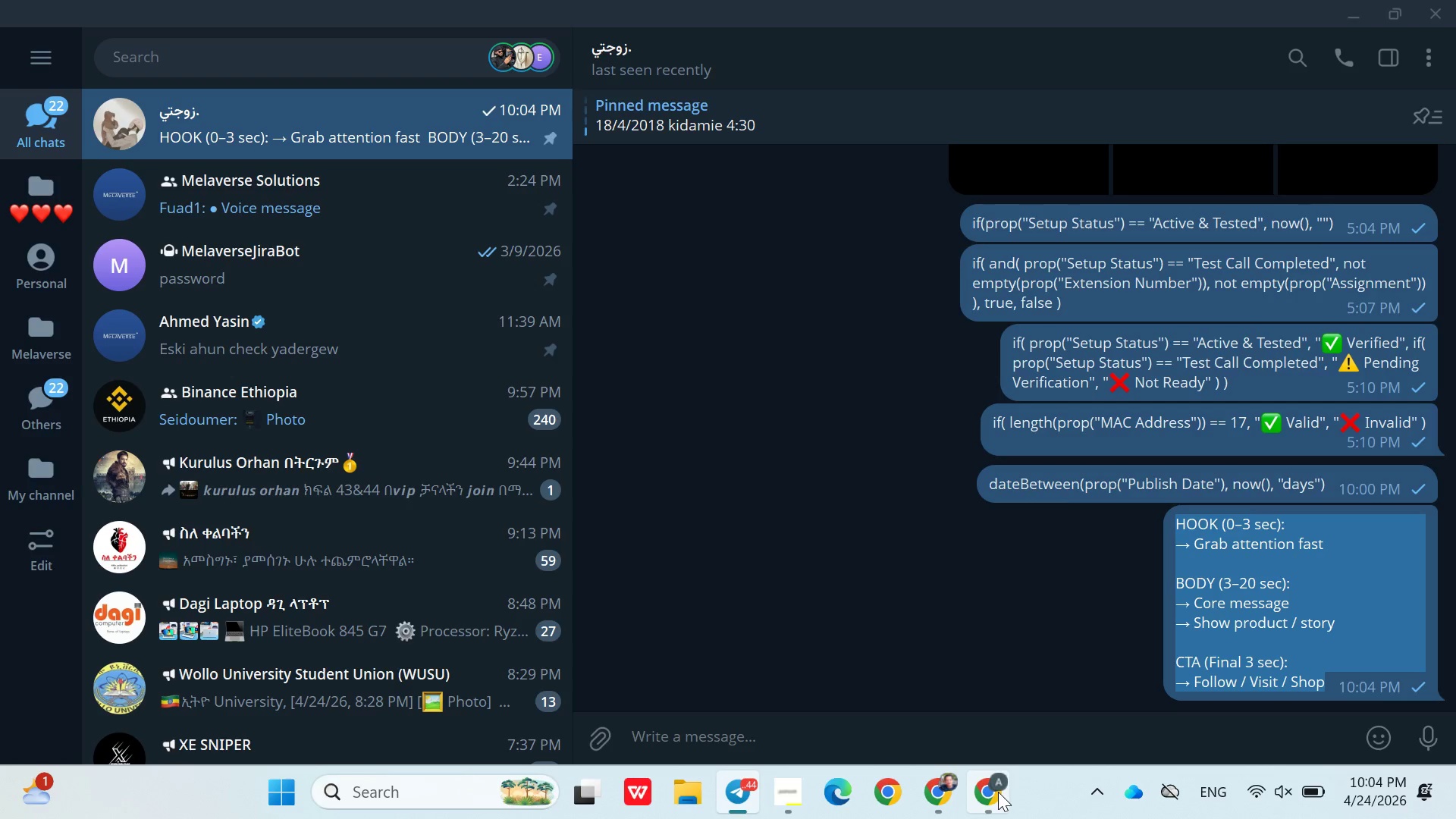 
right_click([1000, 792])
 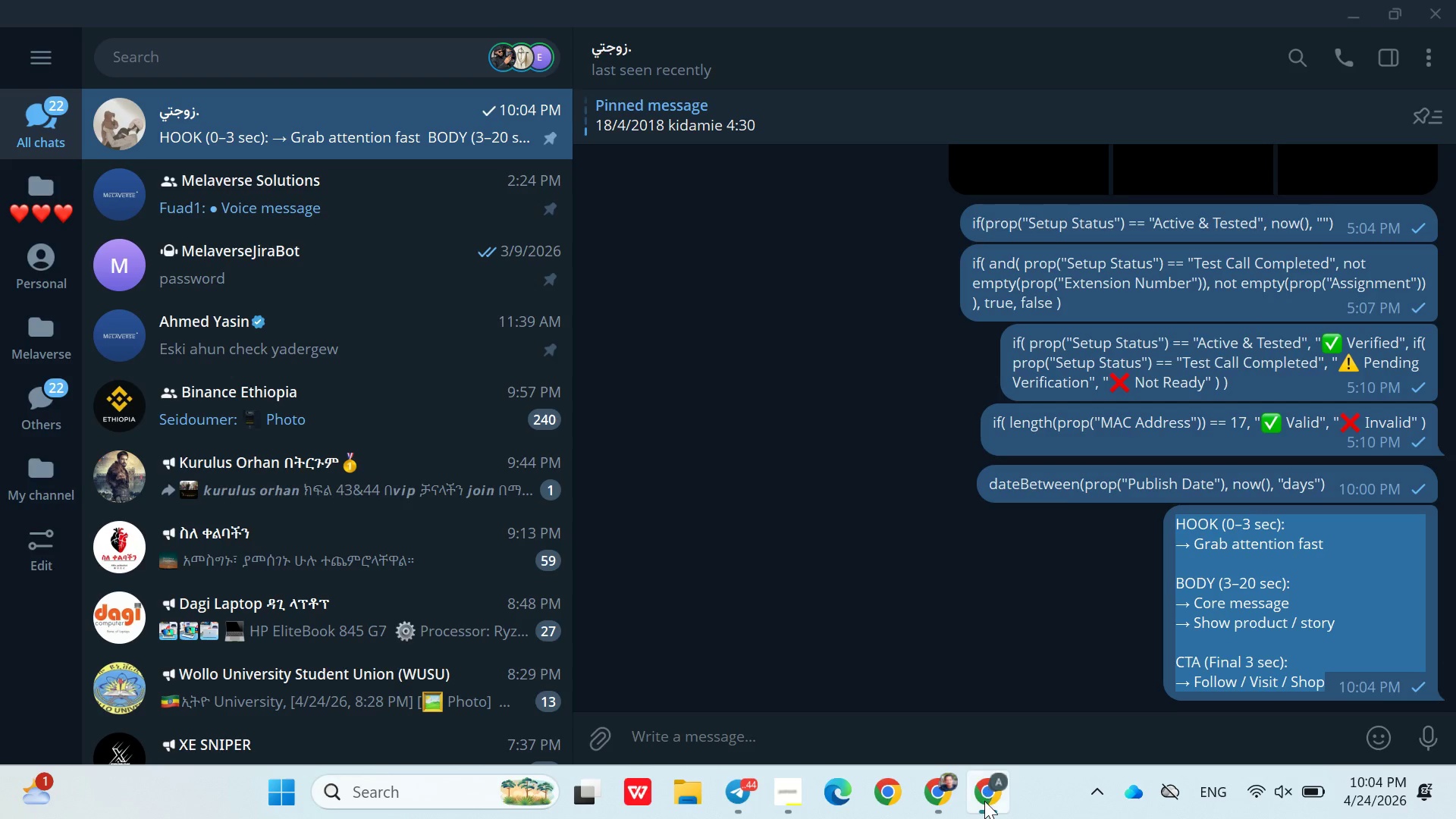 
left_click([984, 802])
 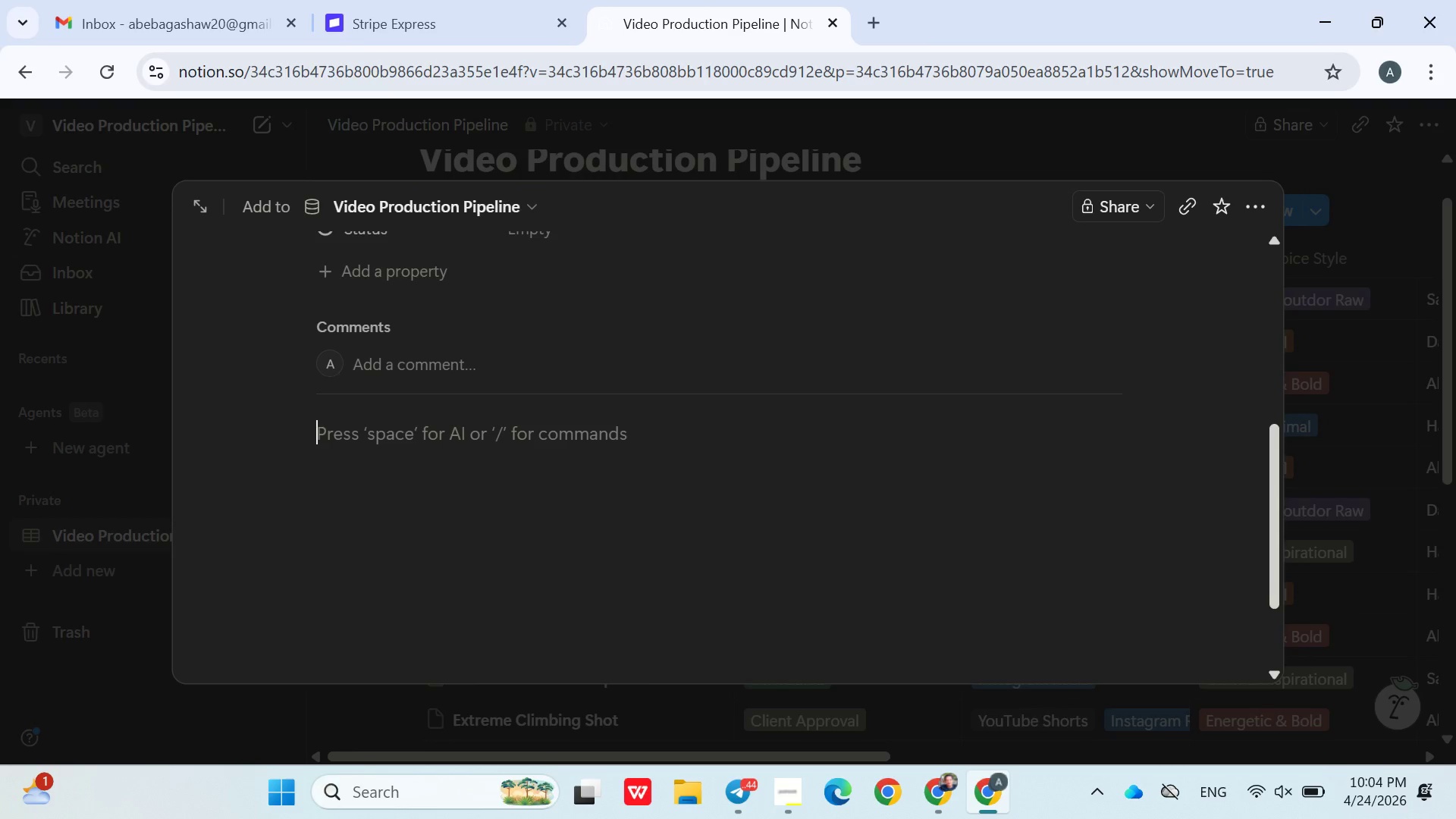 
key(Control+ControlLeft)
 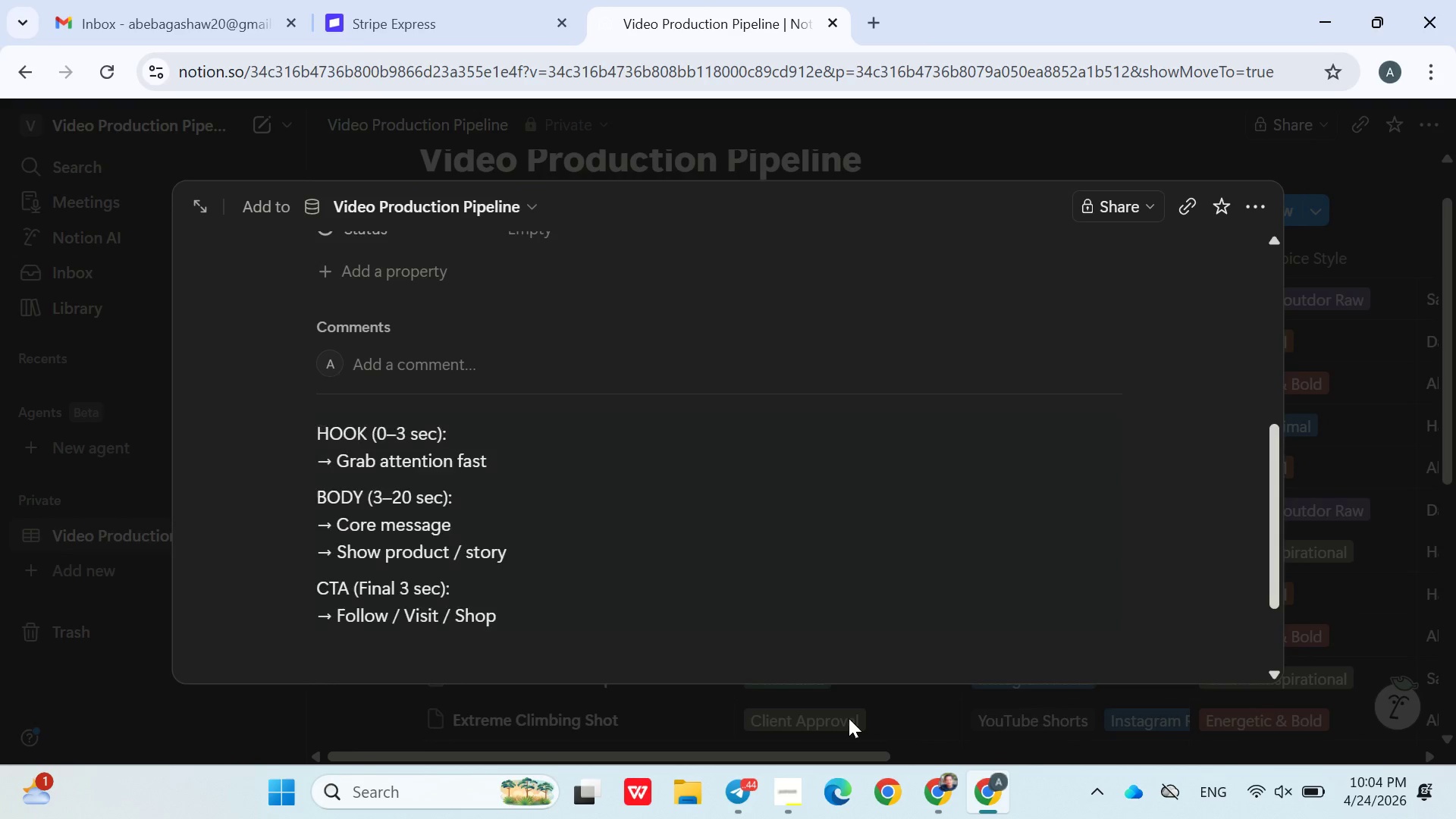 
key(Control+V)
 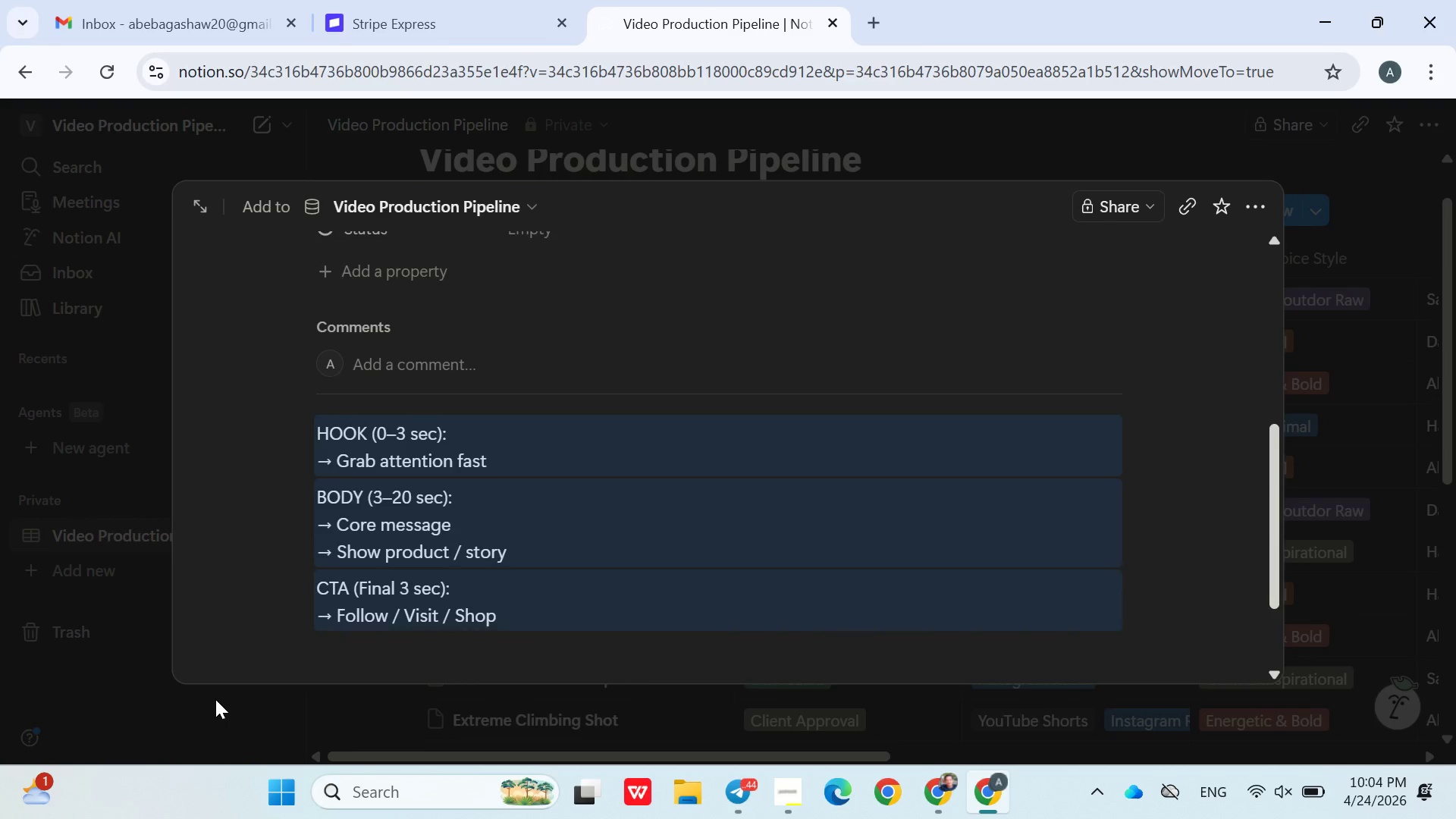 
left_click([240, 713])
 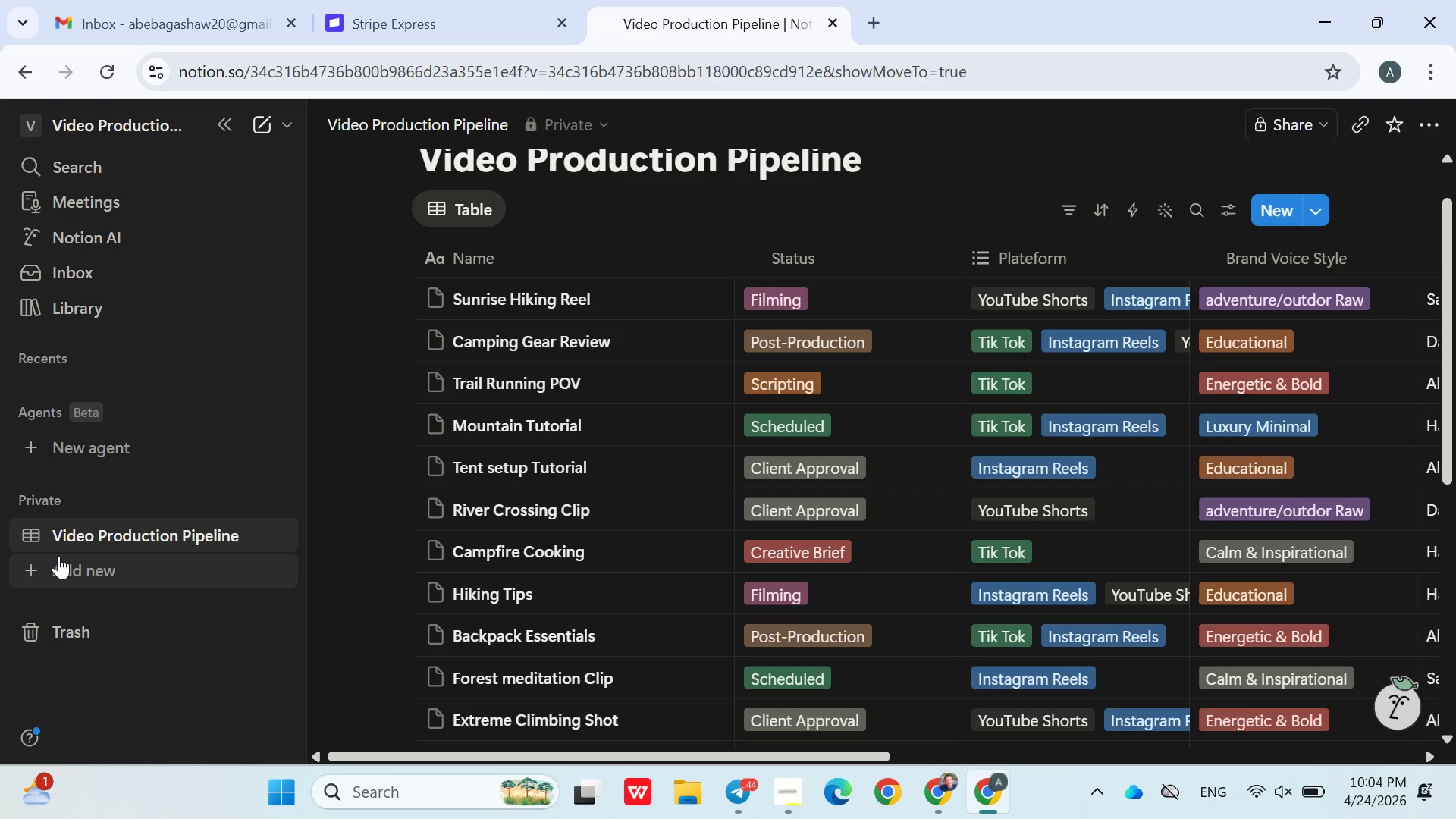 
wait(10.73)
 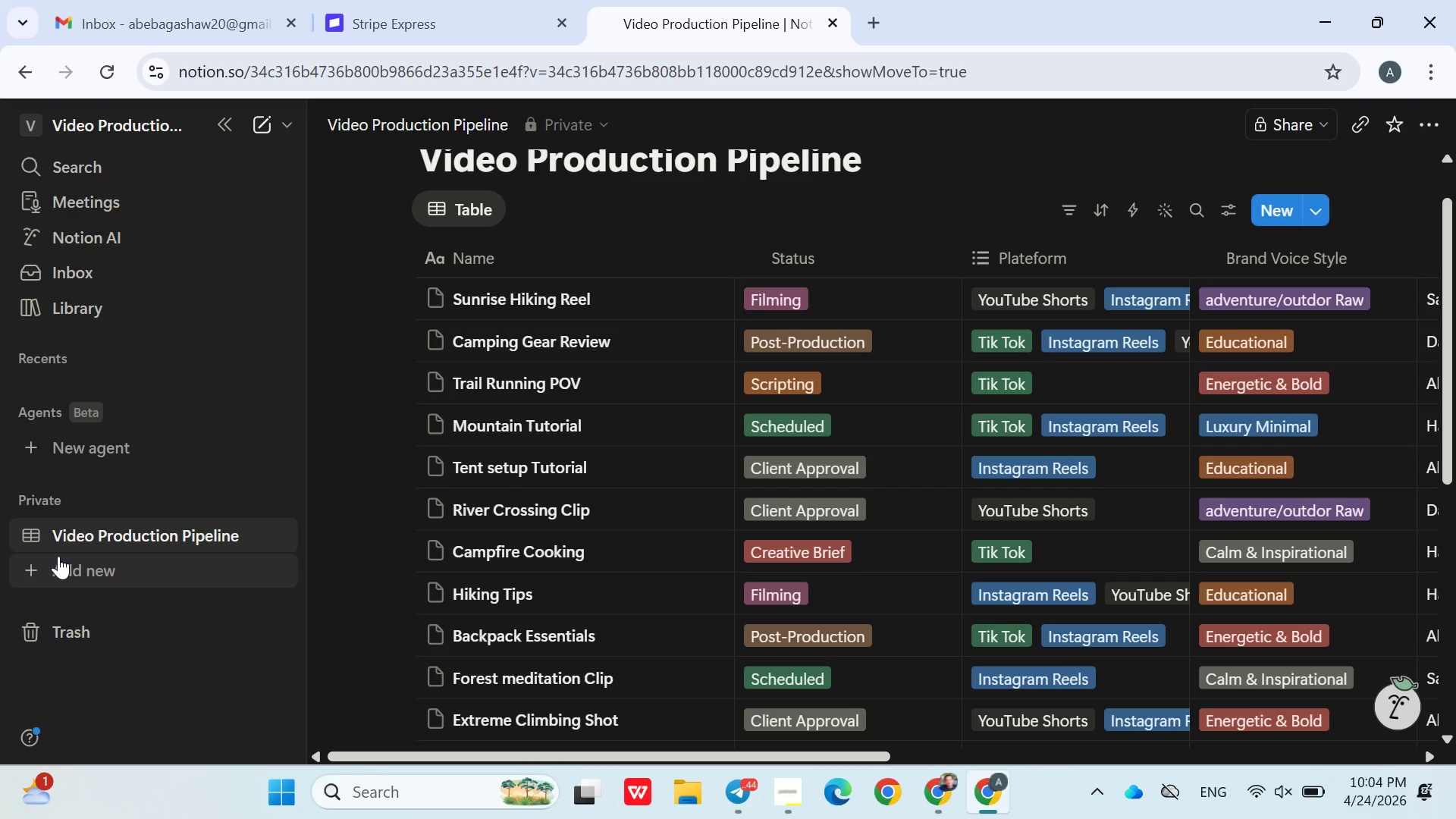 
left_click([129, 538])
 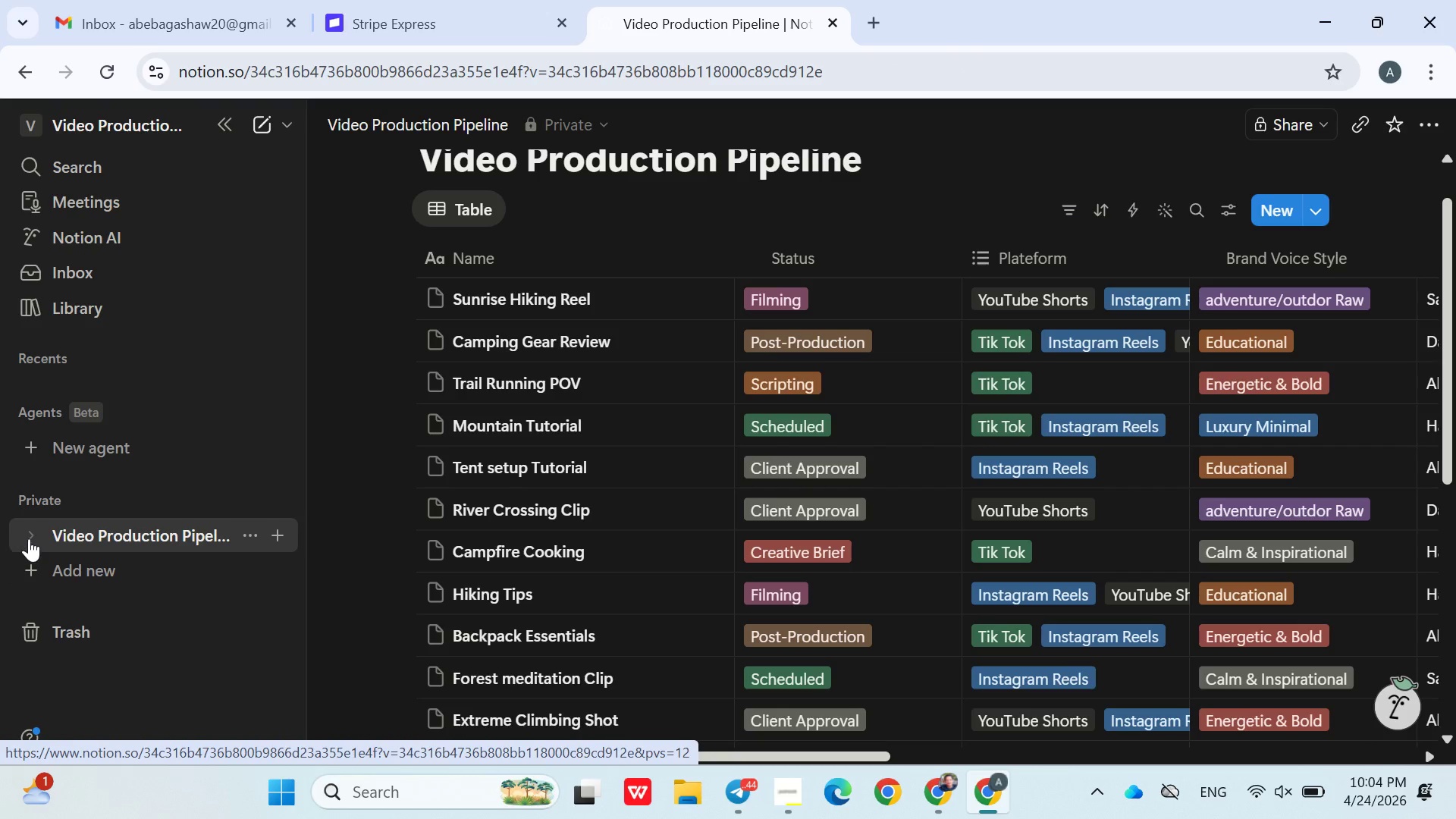 
left_click([41, 539])
 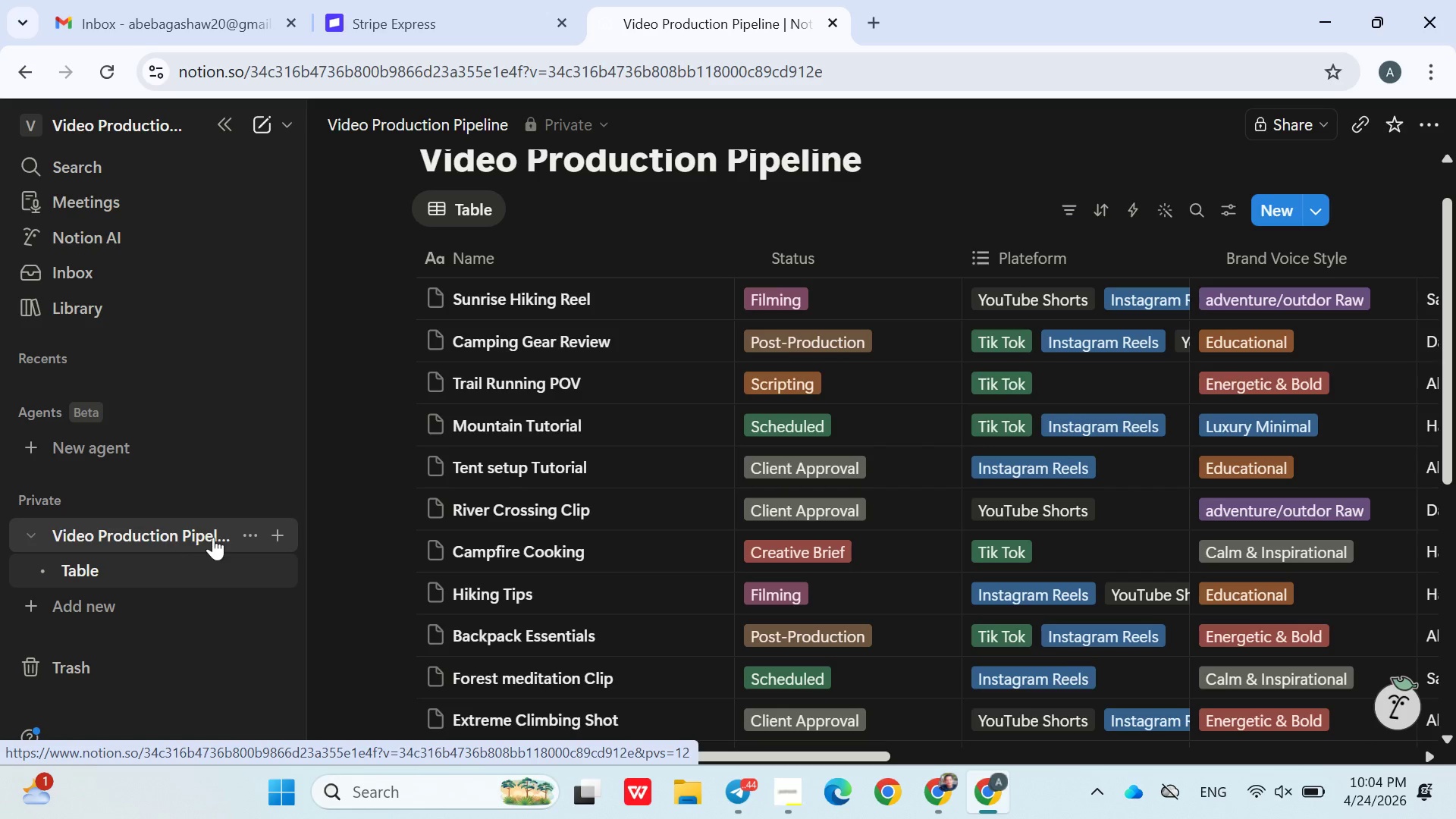 
mouse_move([251, 532])
 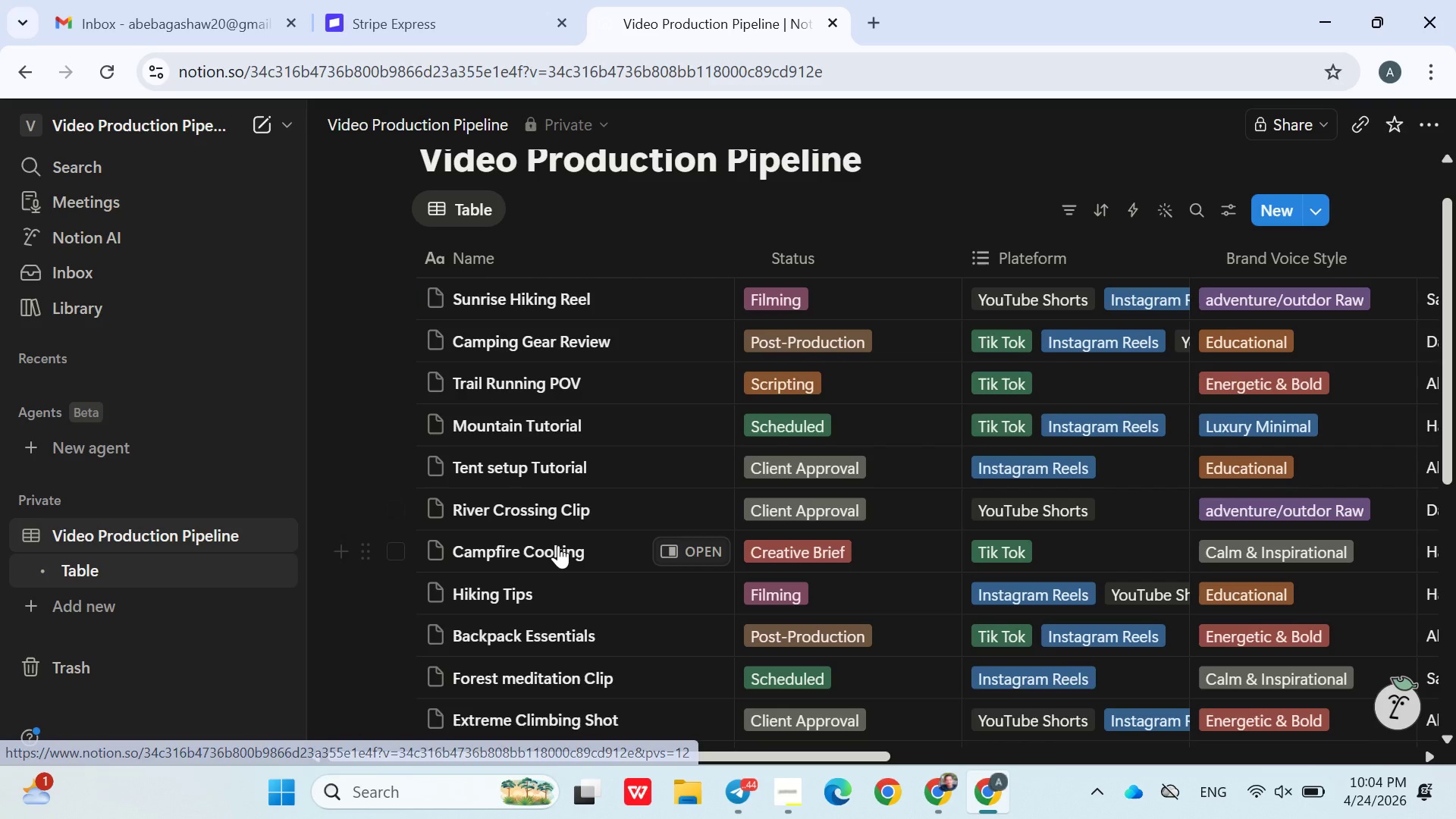 
mouse_move([515, 554])
 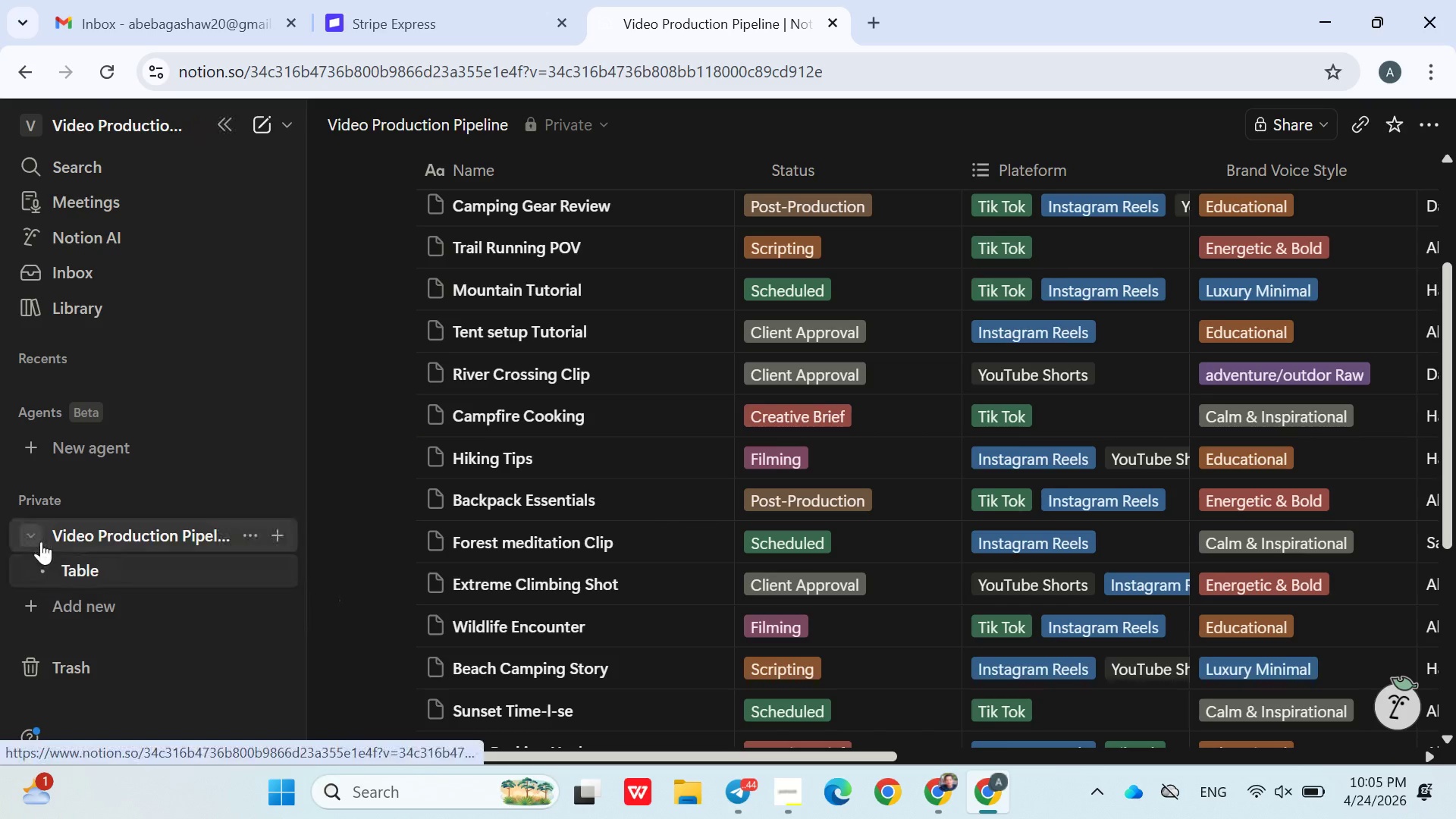 
left_click([40, 538])
 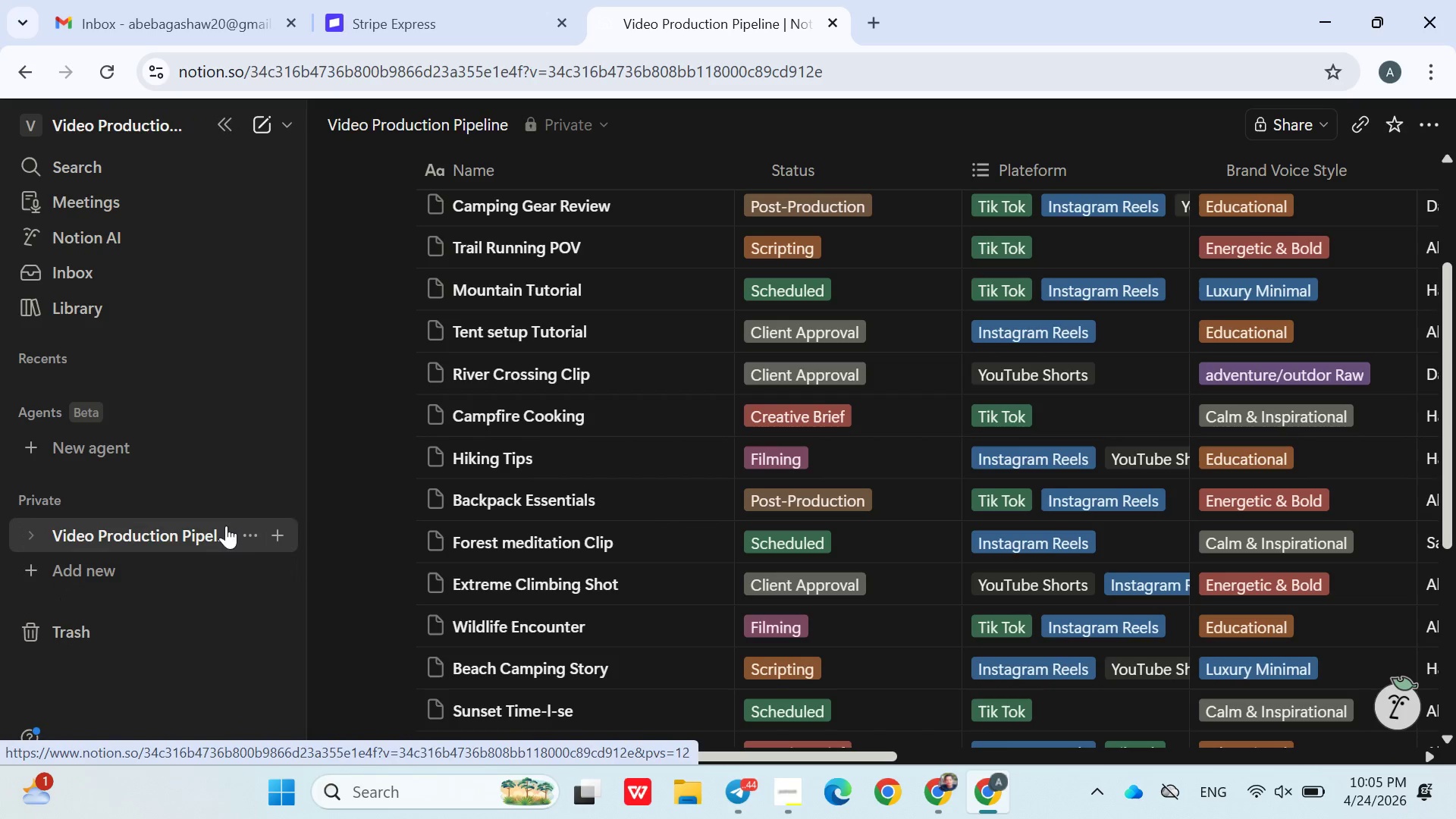 
mouse_move([261, 529])
 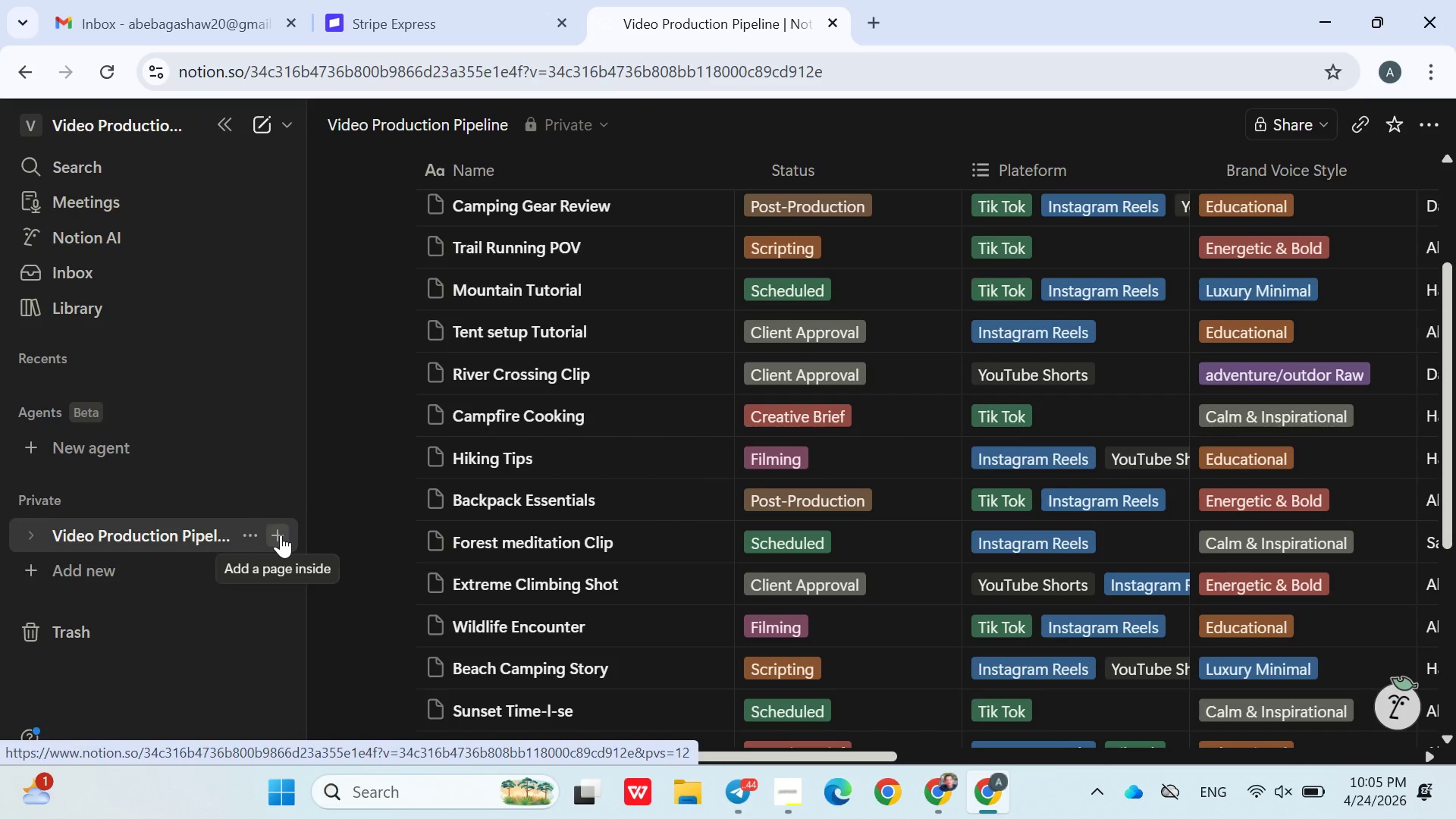 
left_click([281, 535])
 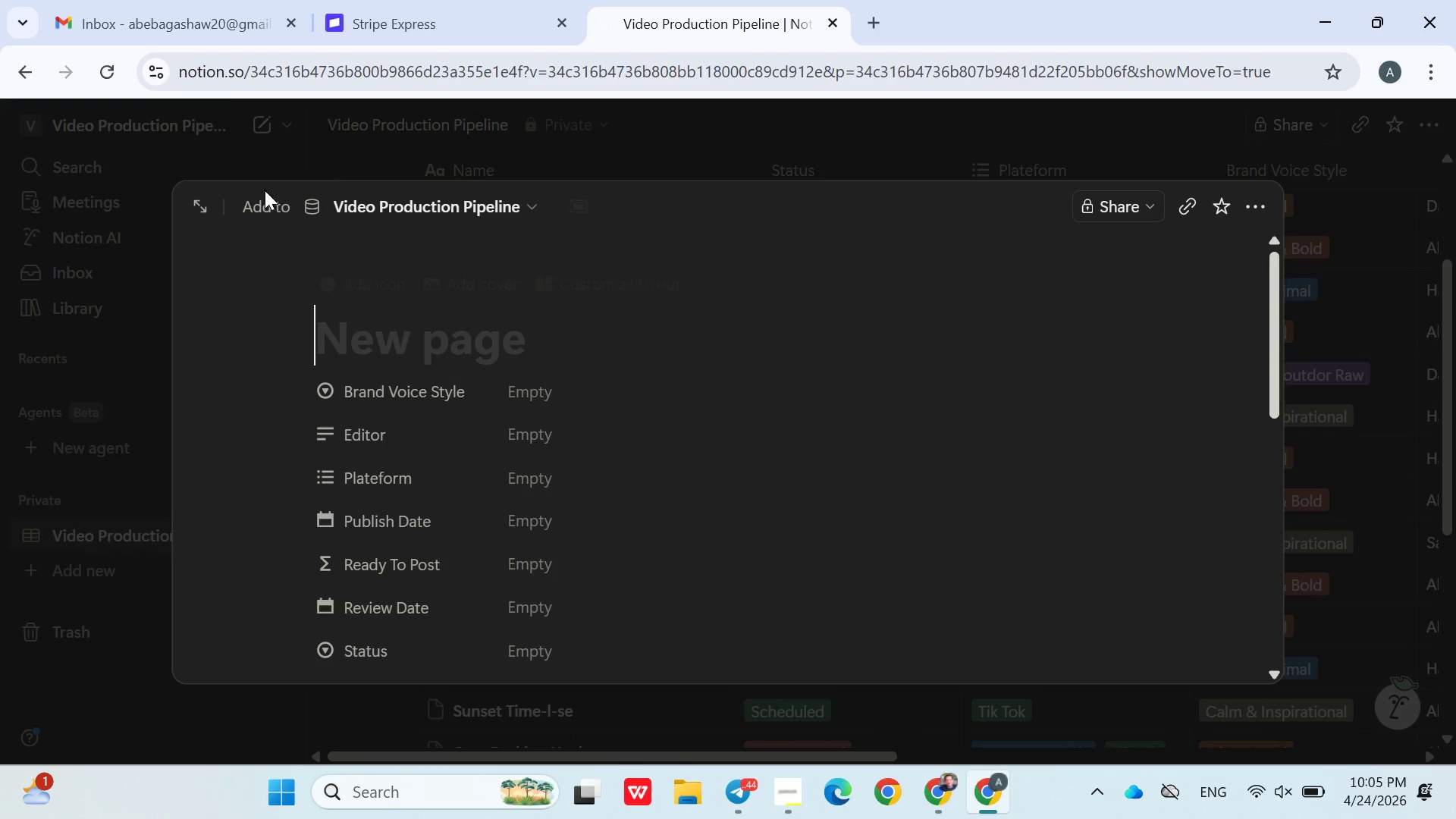 
left_click([271, 163])
 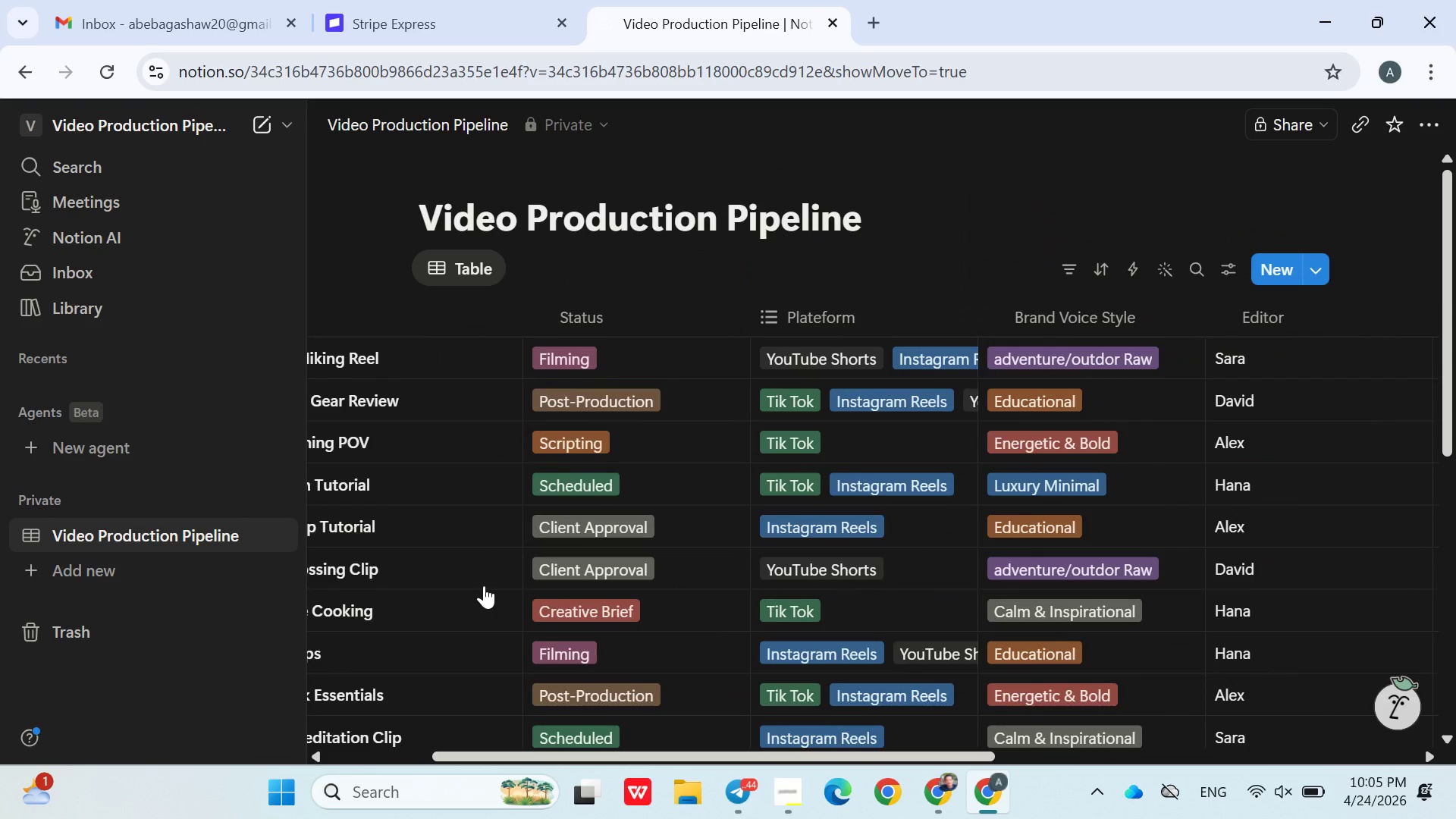 
wait(7.87)
 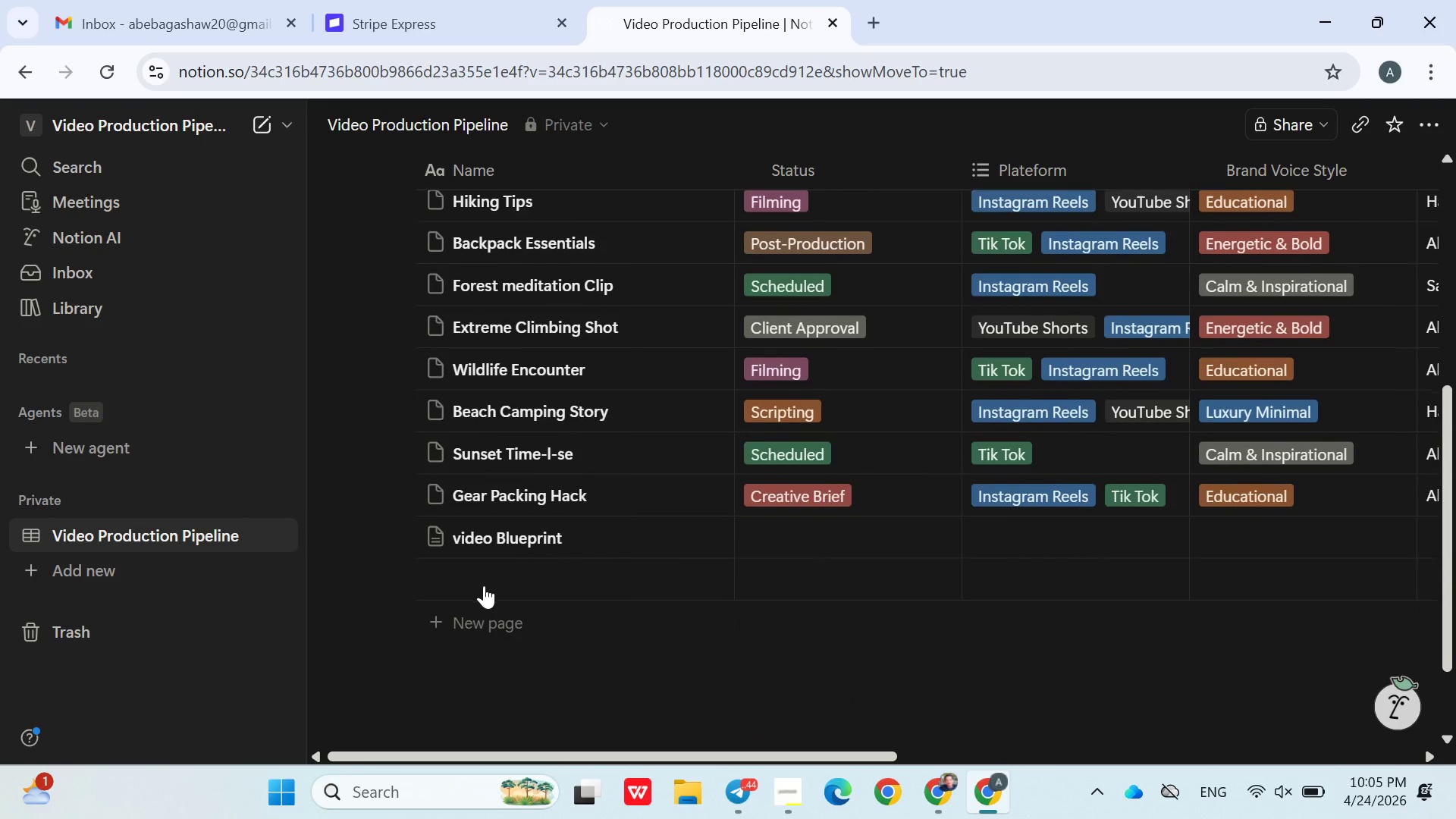 
mouse_move([656, 479])
 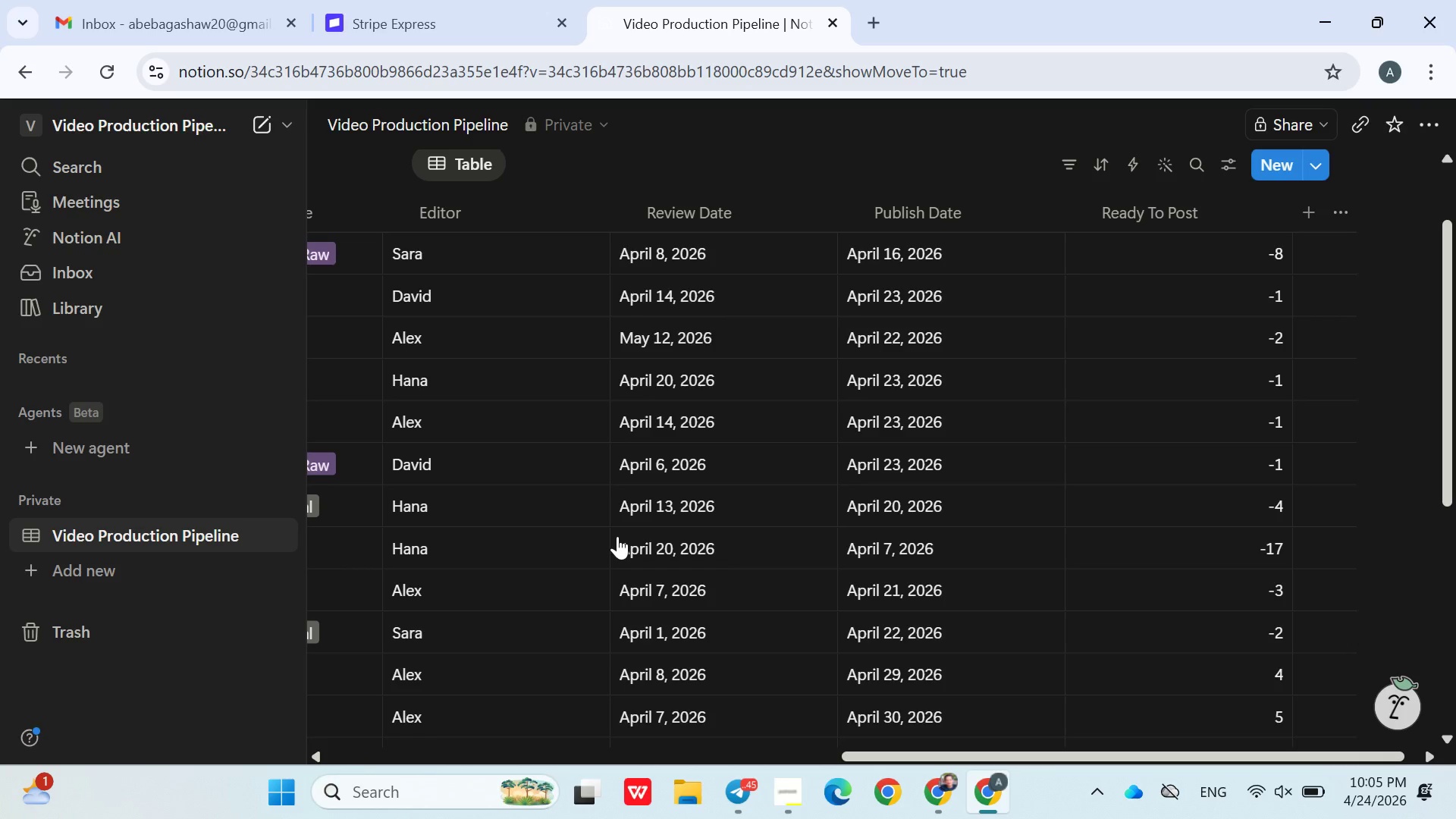 
wait(38.77)
 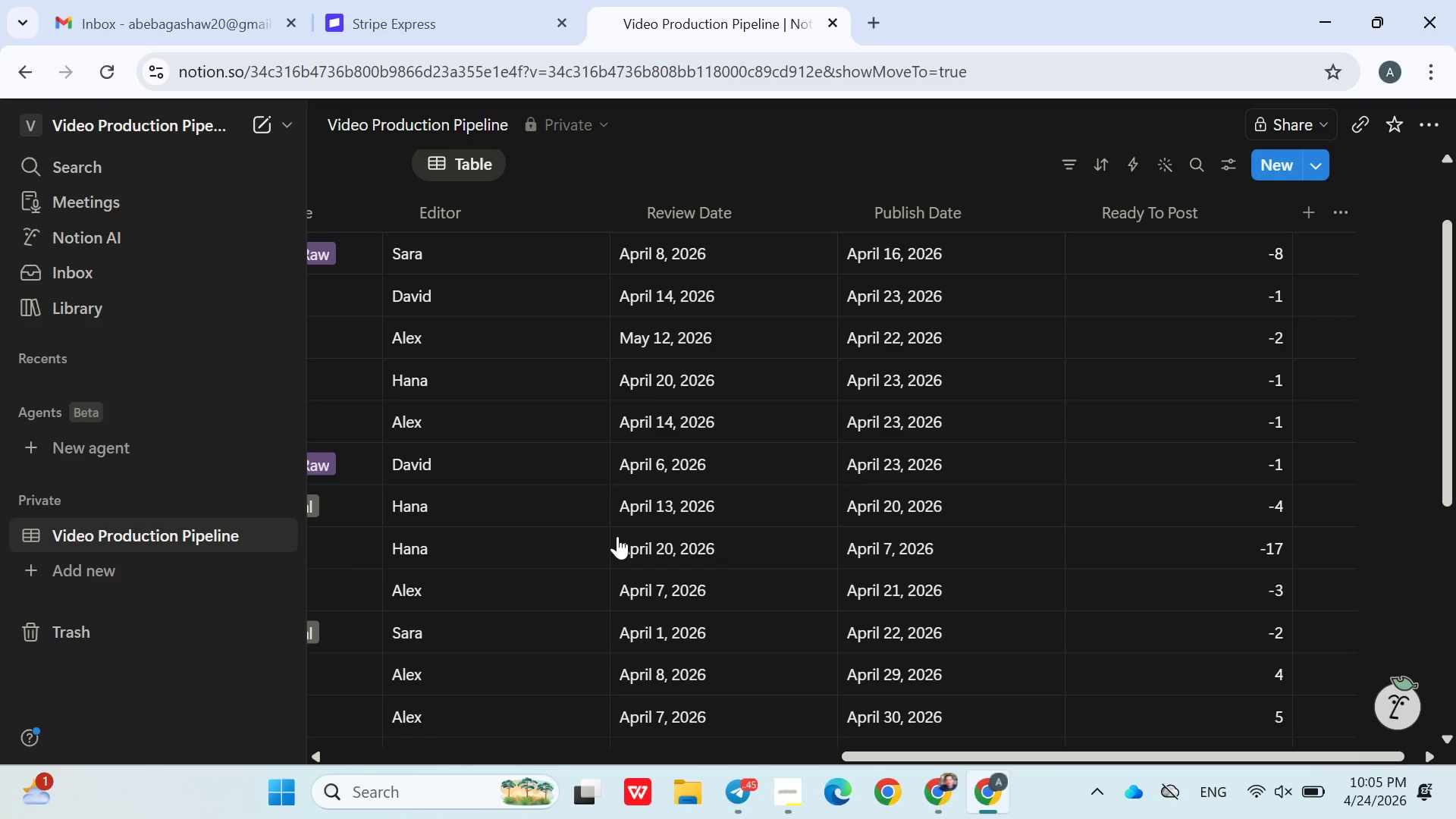 
left_click([780, 791])